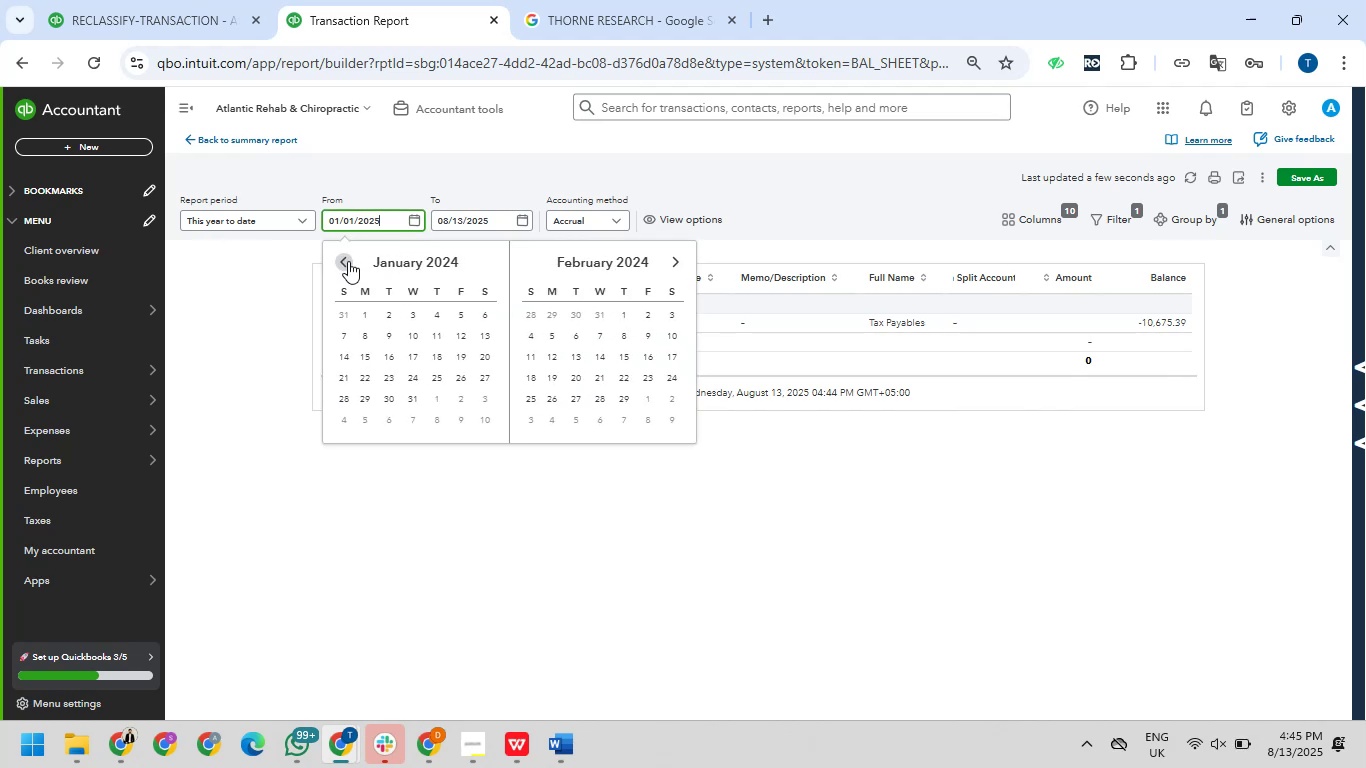 
double_click([348, 261])
 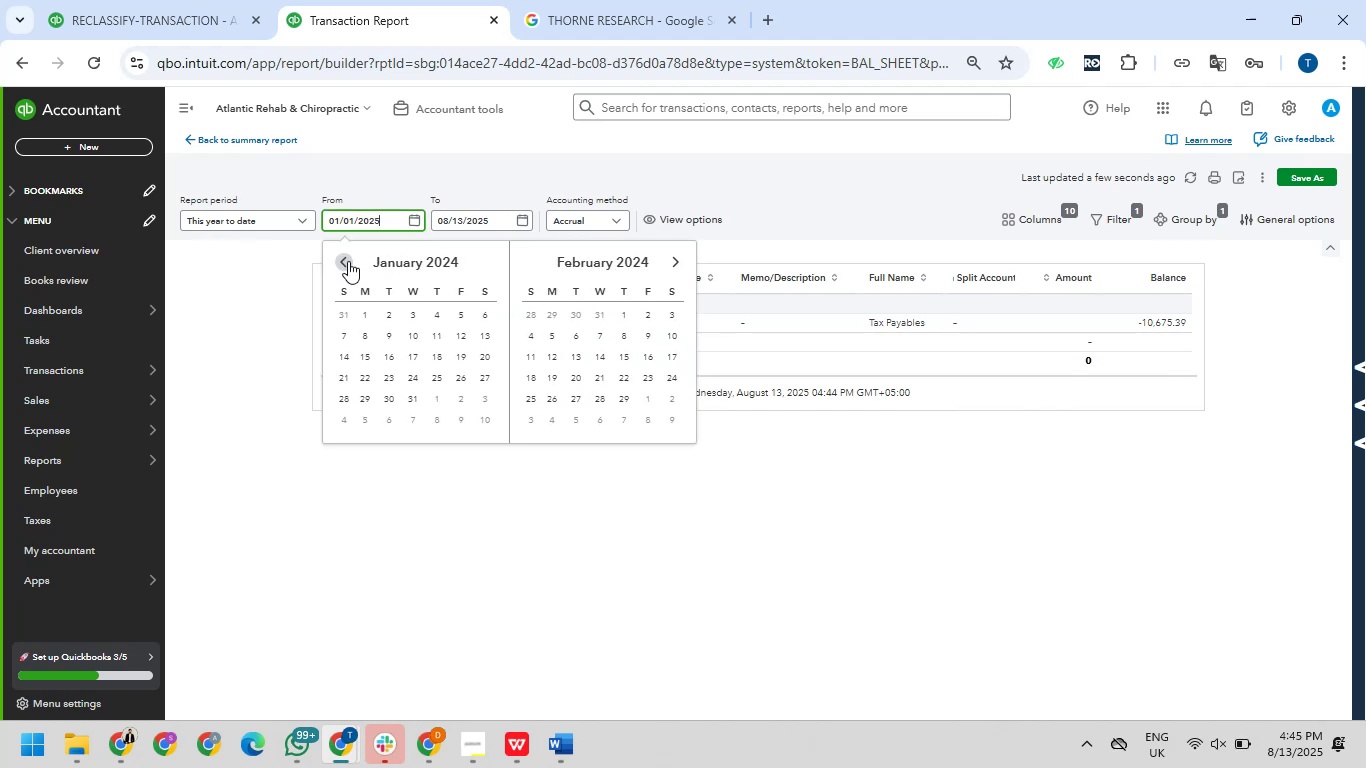 
triple_click([348, 261])
 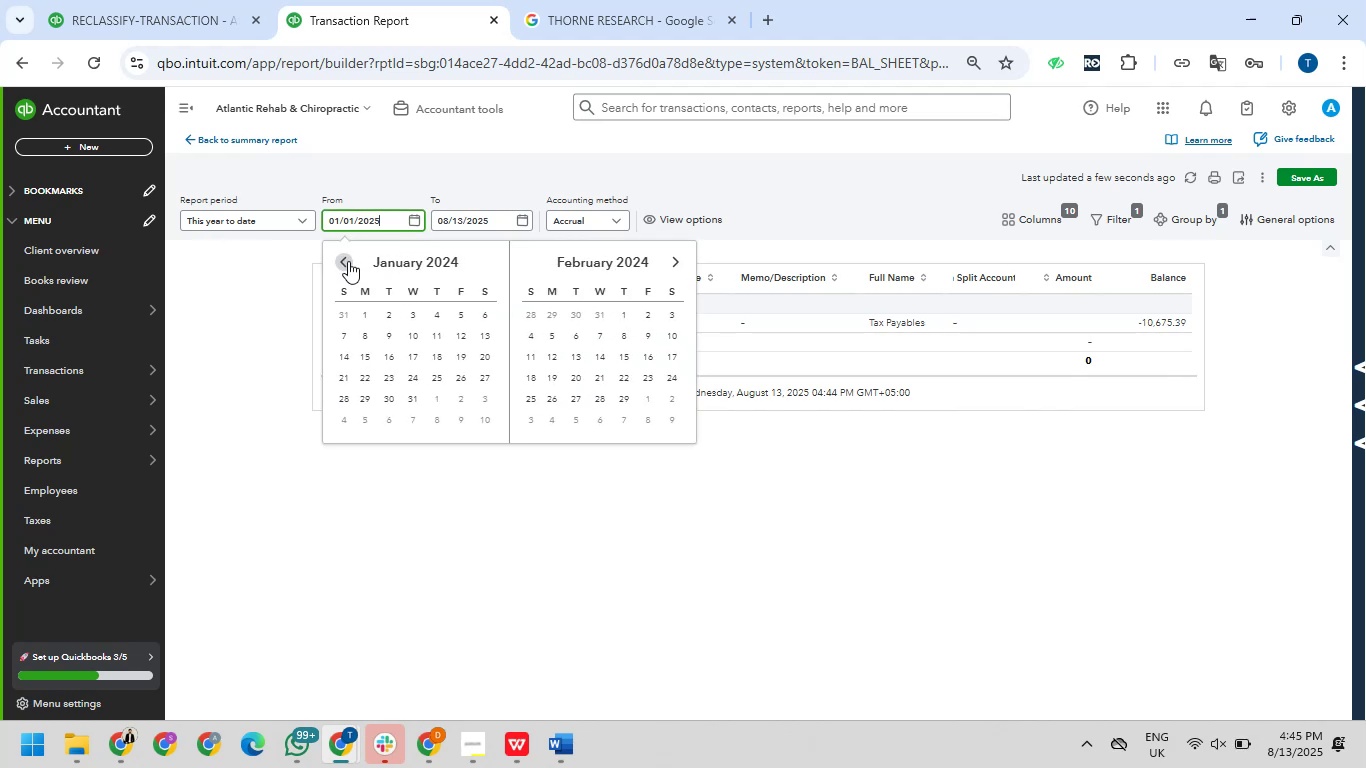 
triple_click([348, 261])
 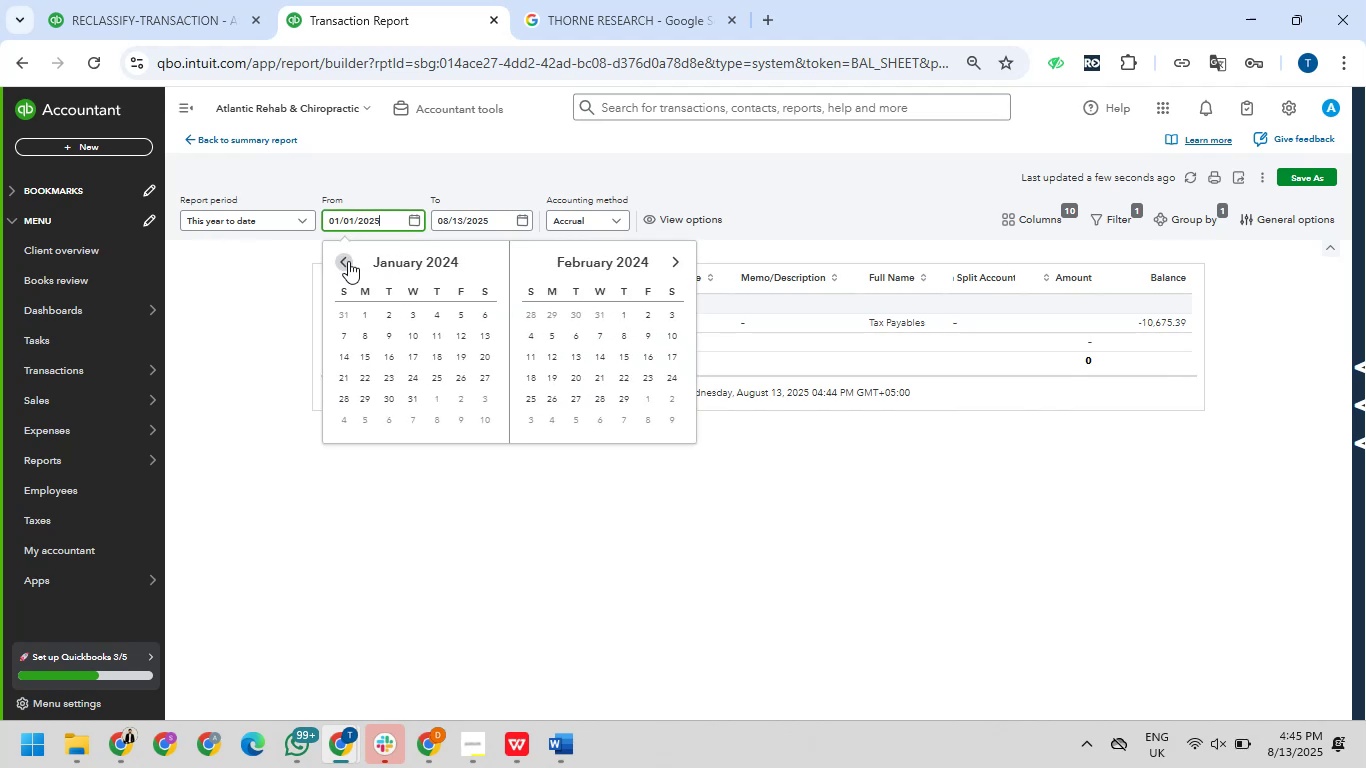 
triple_click([348, 261])
 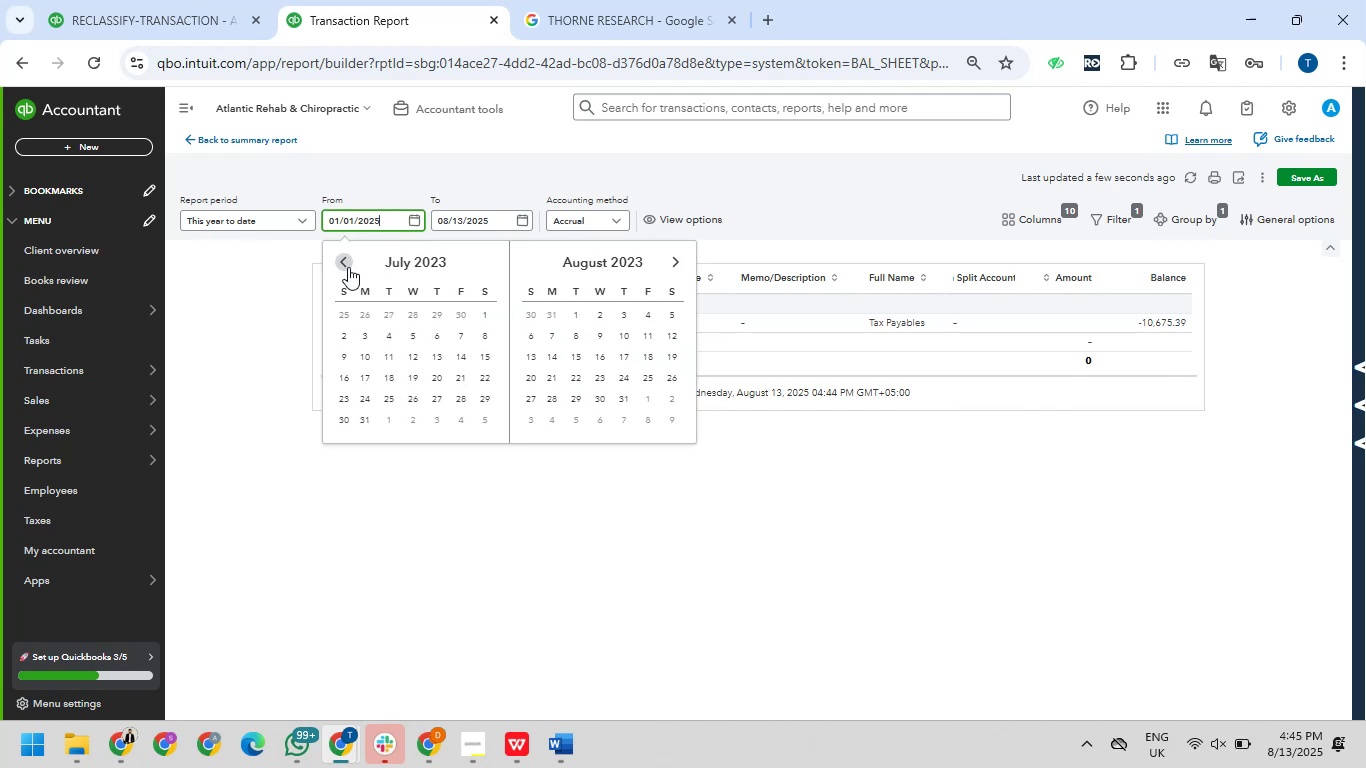 
triple_click([348, 267])
 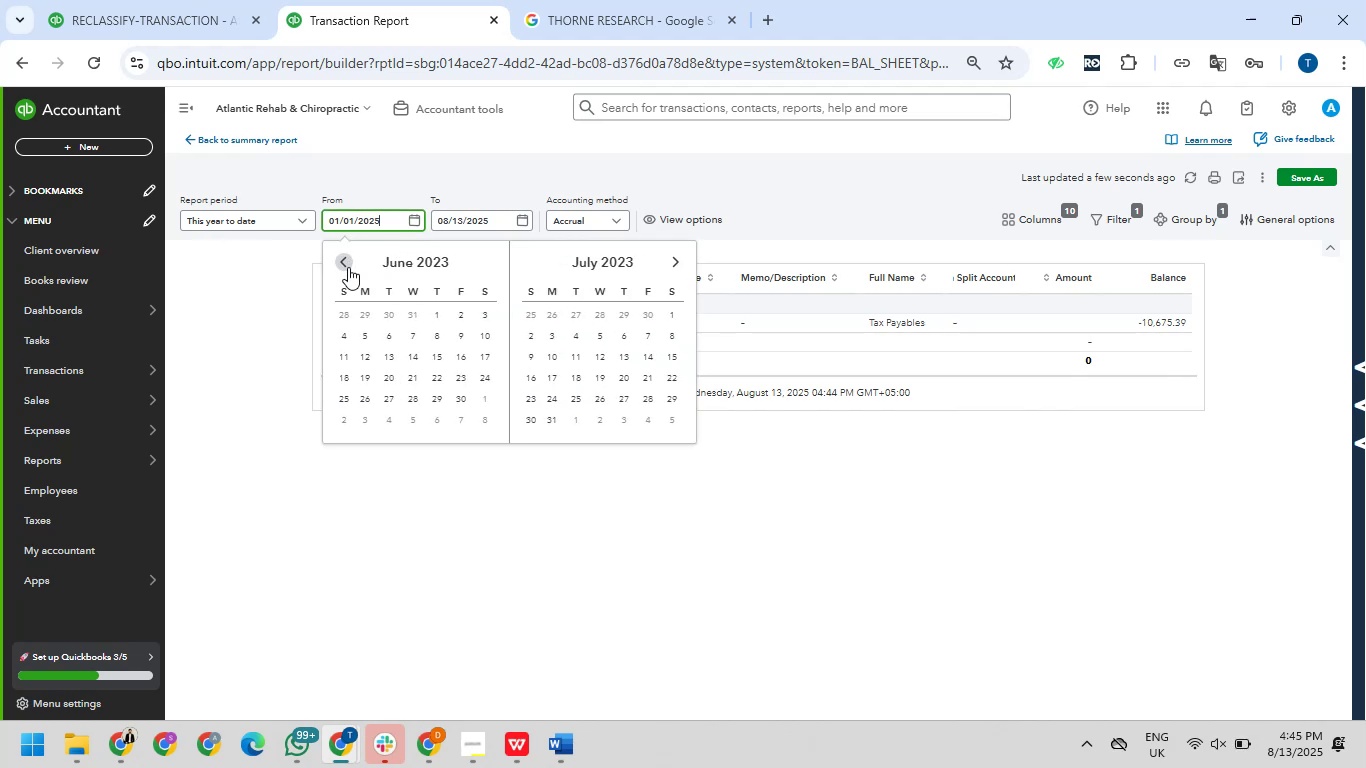 
triple_click([348, 267])
 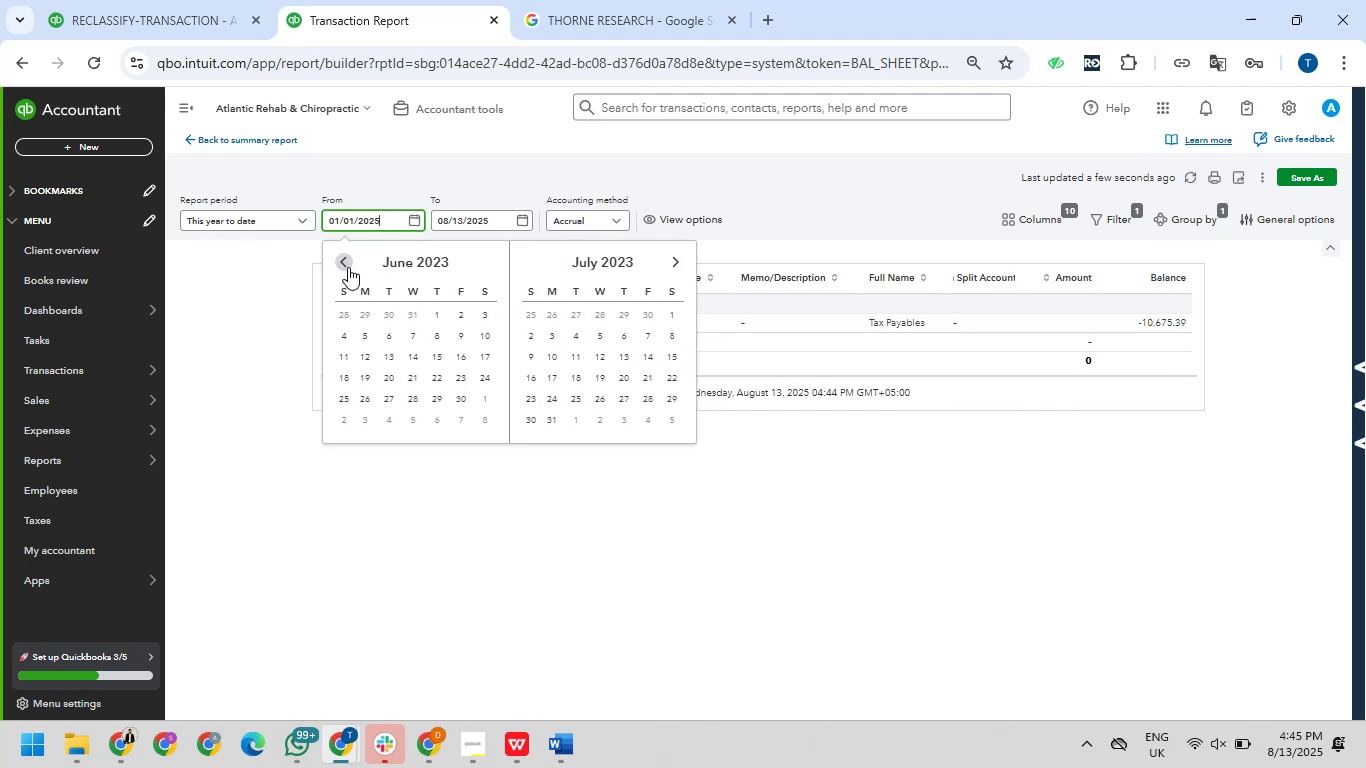 
triple_click([348, 267])
 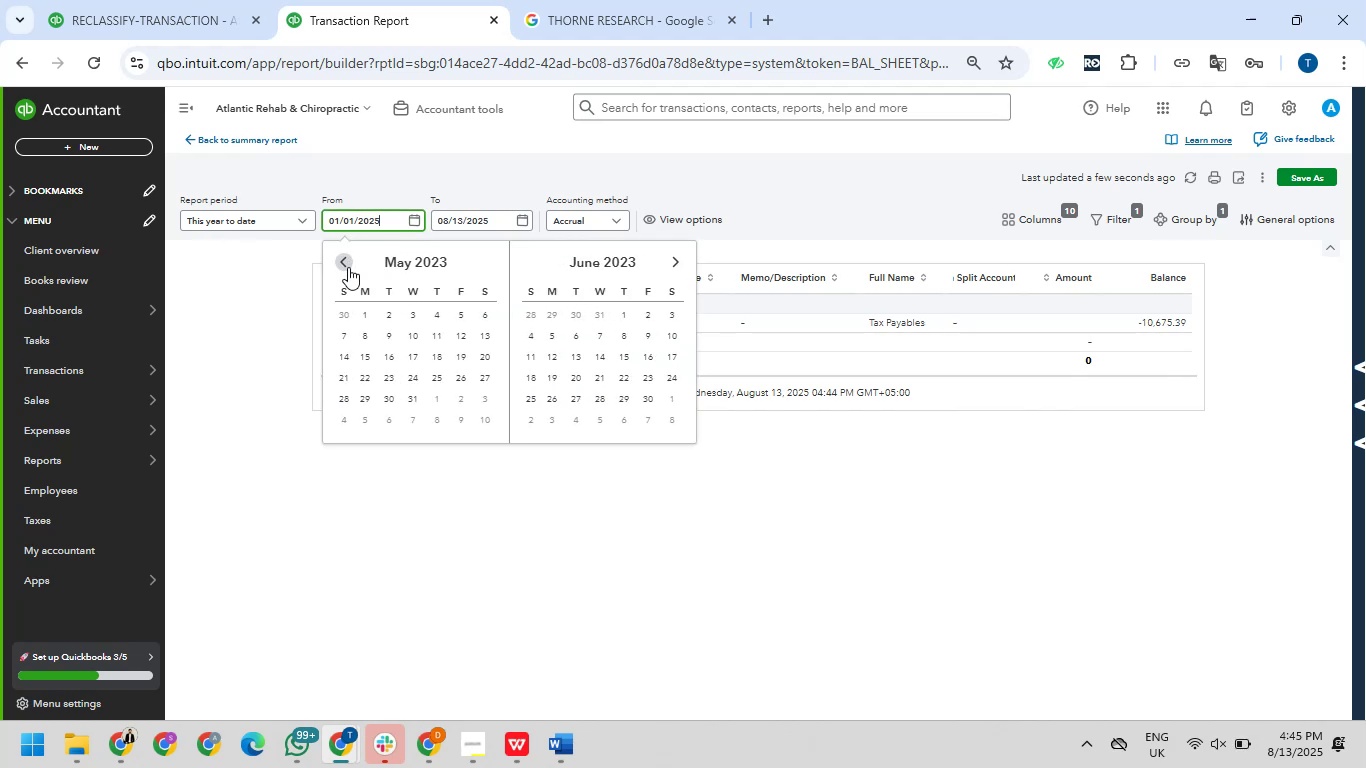 
triple_click([348, 267])
 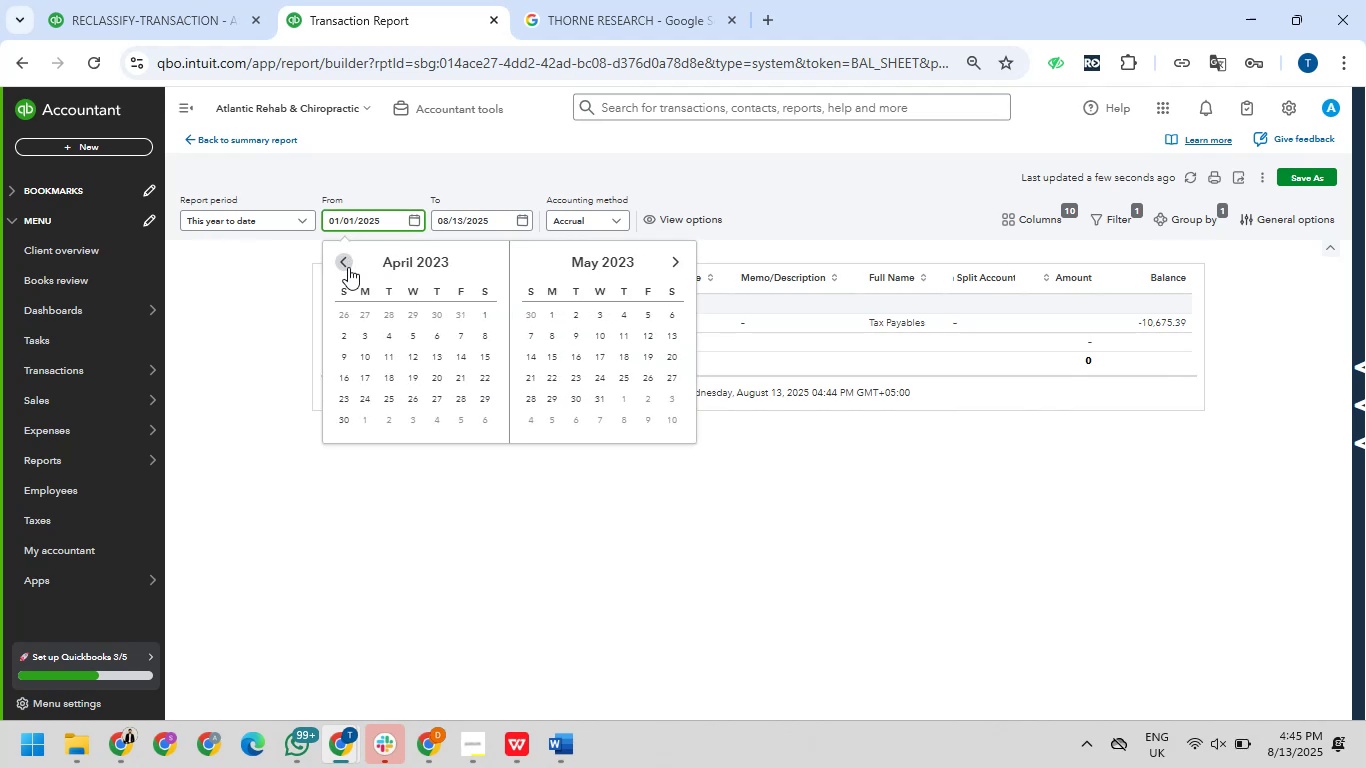 
triple_click([348, 267])
 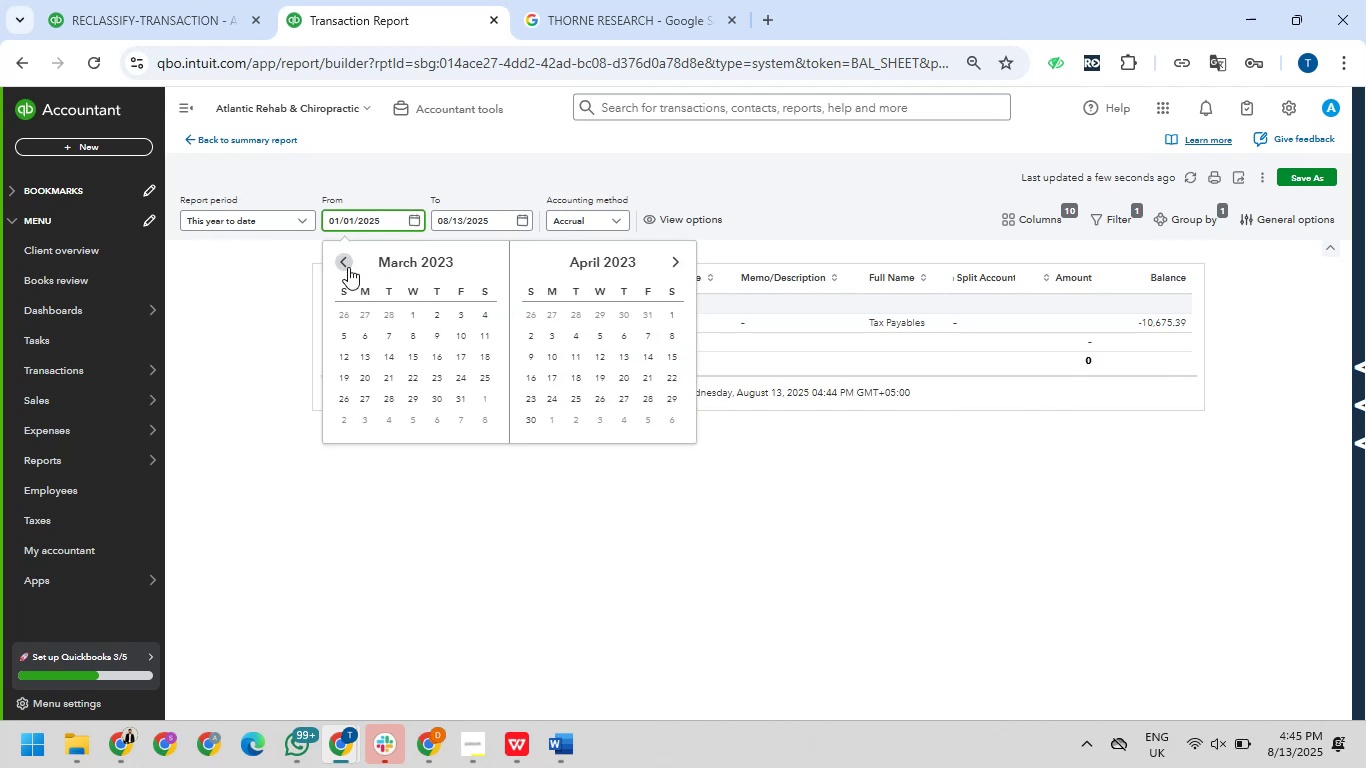 
triple_click([348, 267])
 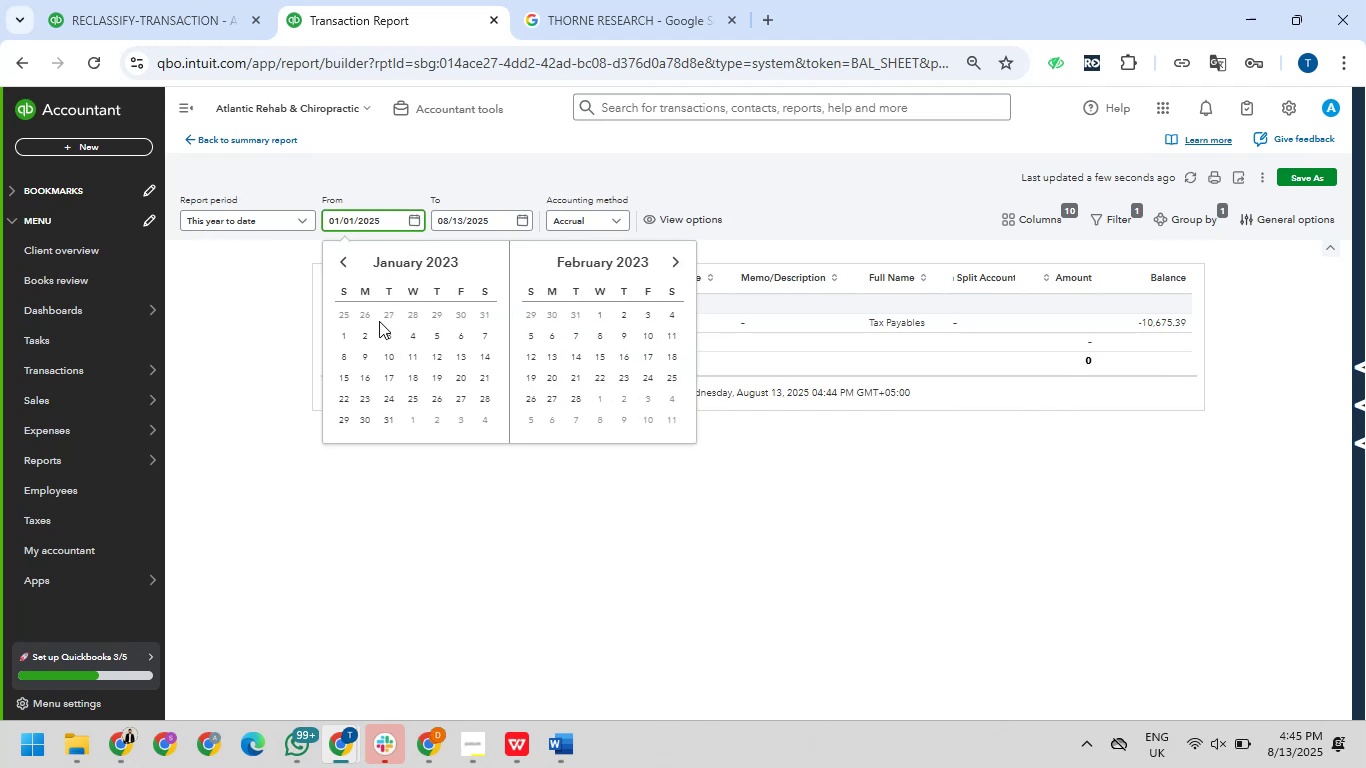 
left_click([347, 333])
 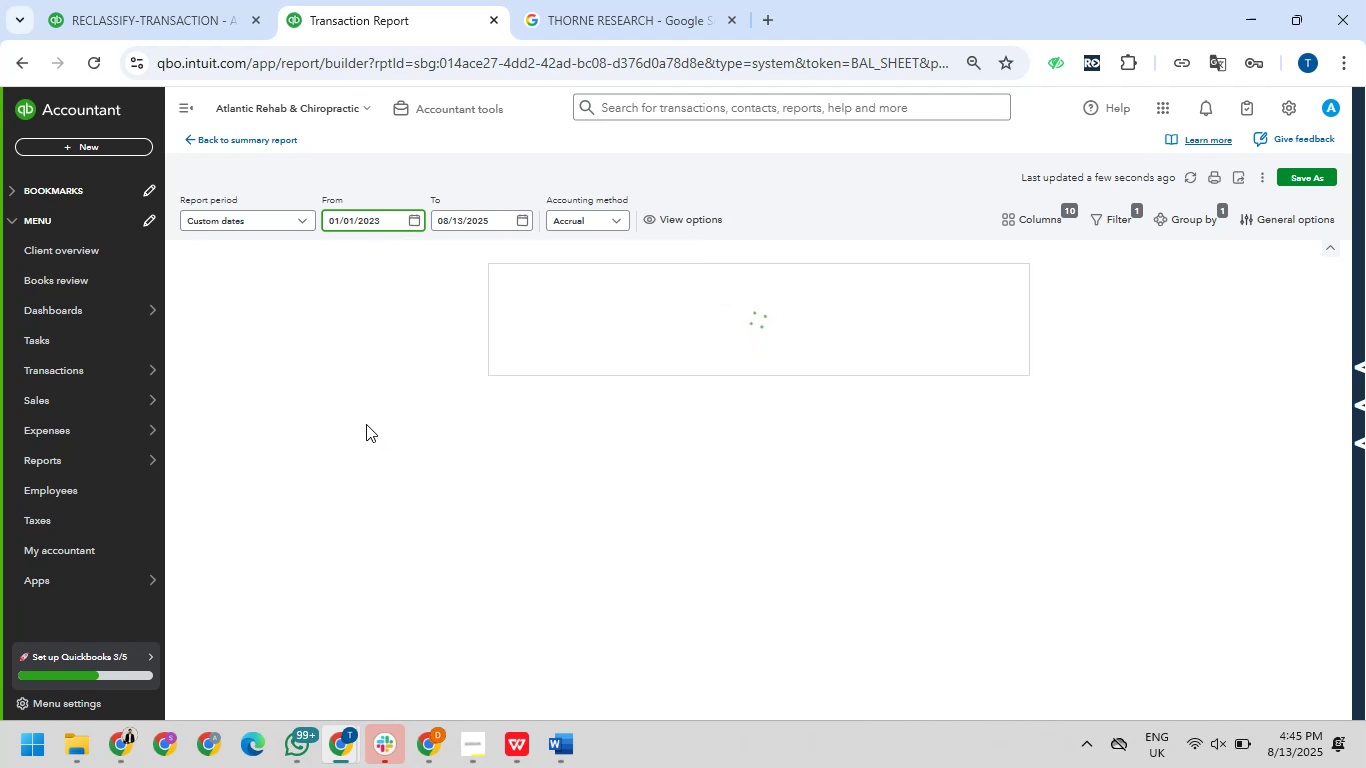 
wait(8.5)
 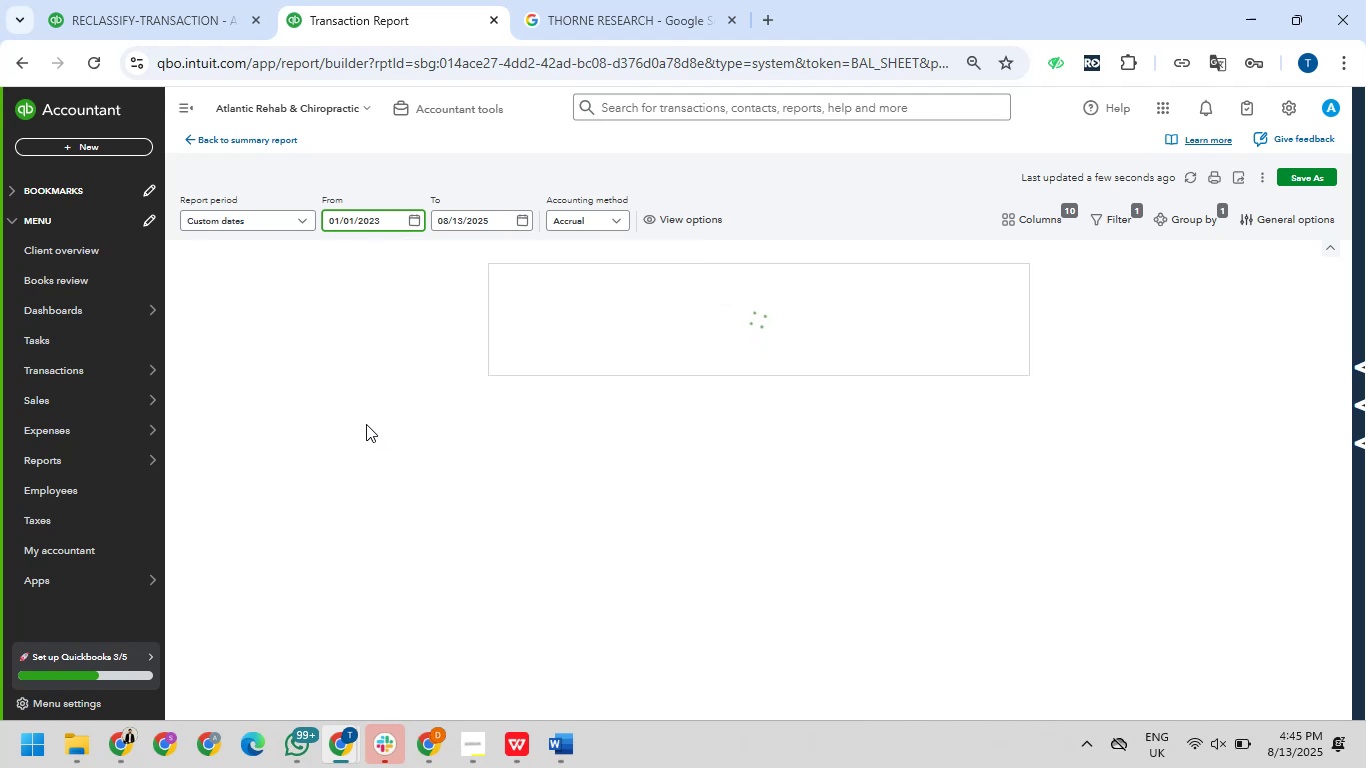 
scroll: coordinate [365, 424], scroll_direction: up, amount: 3.0
 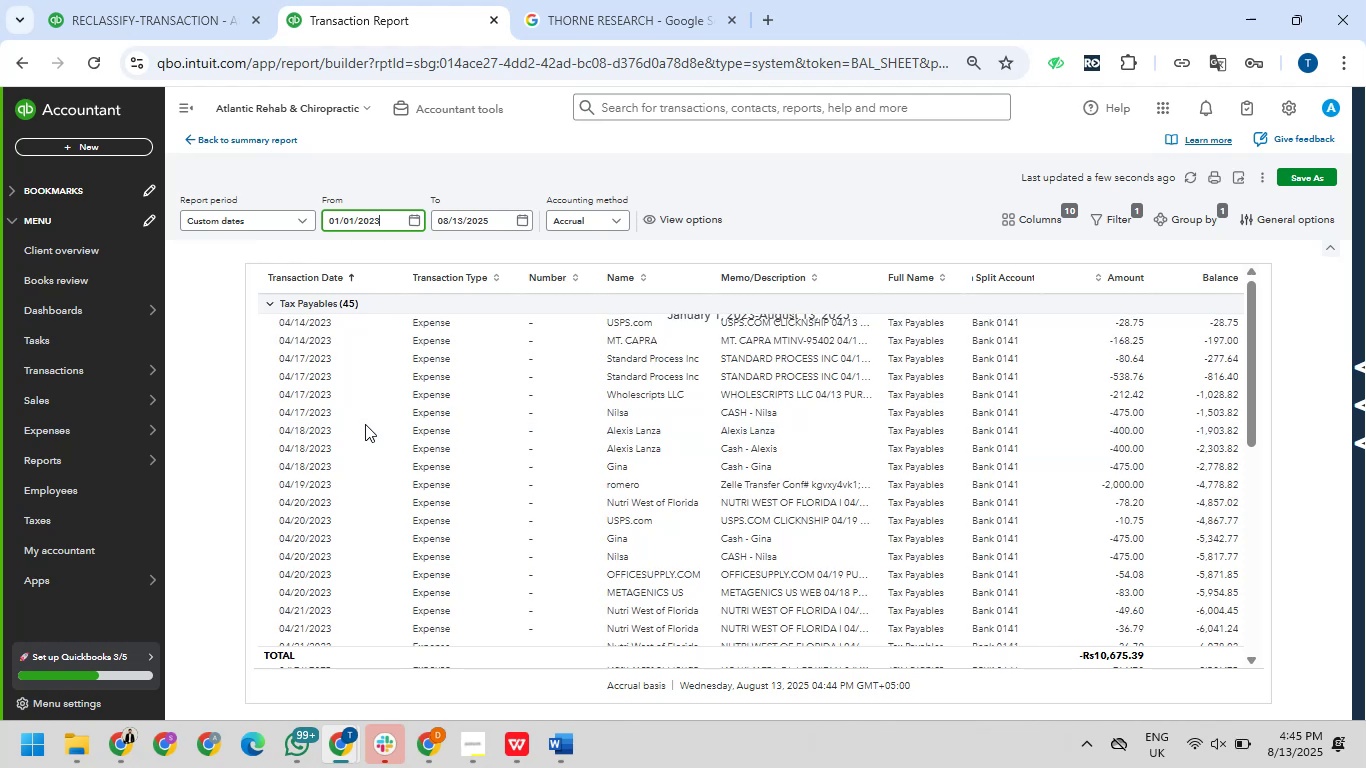 
scroll: coordinate [363, 424], scroll_direction: down, amount: 10.0
 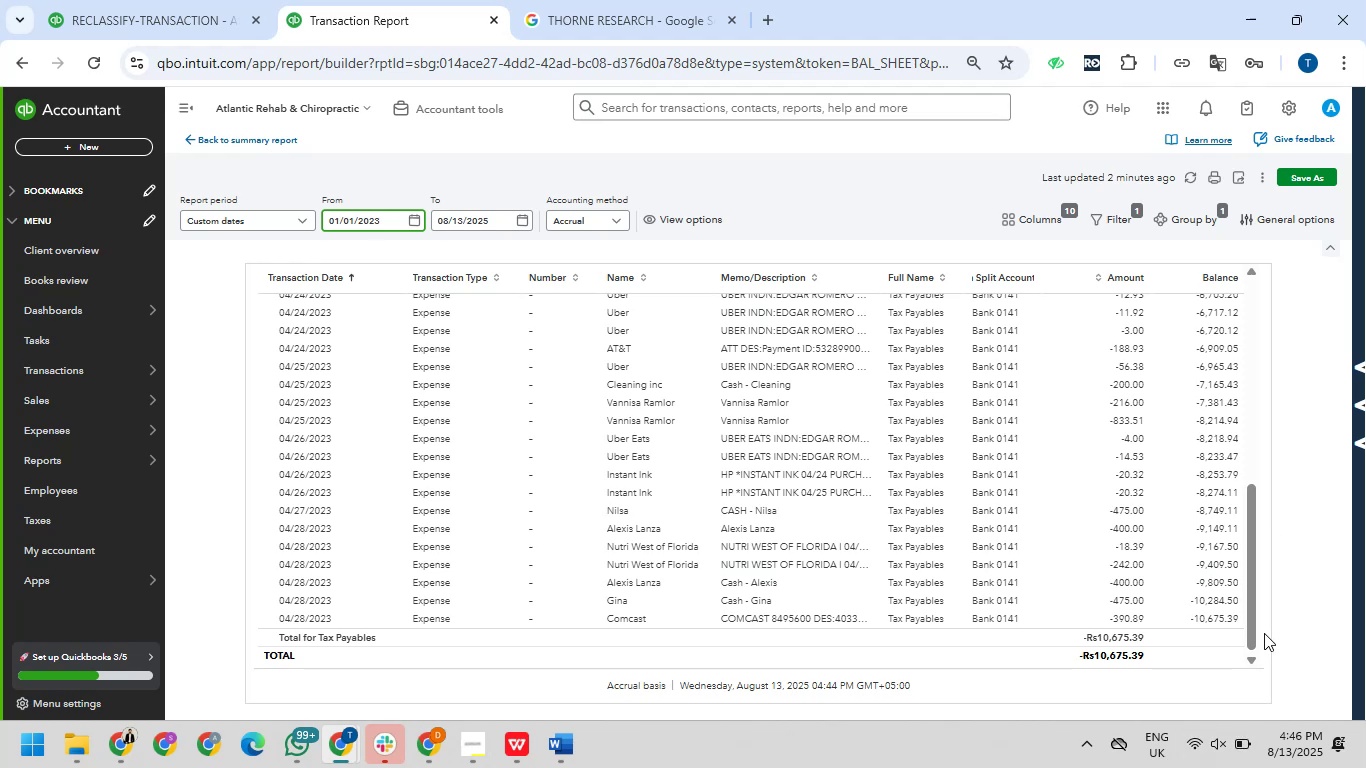 
wait(81.74)
 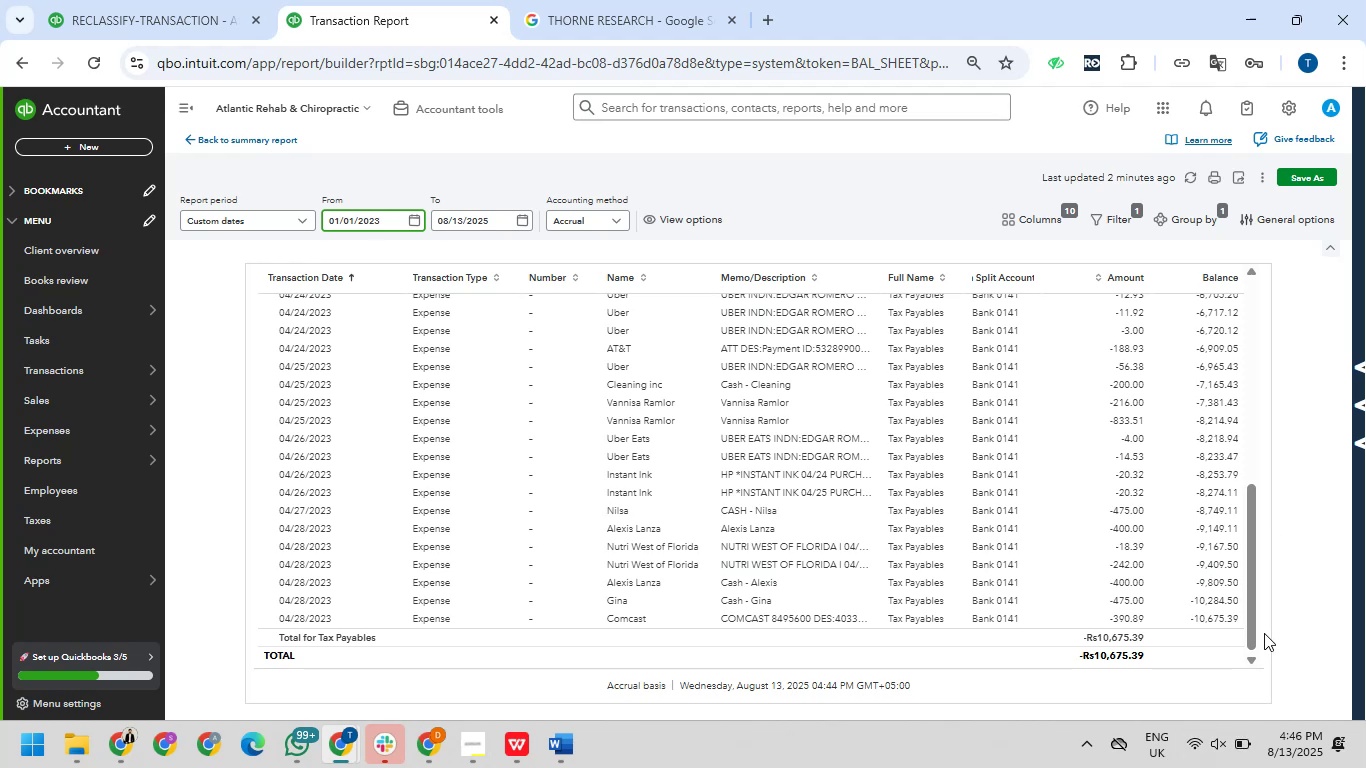 
scroll: coordinate [1239, 689], scroll_direction: up, amount: 1.0
 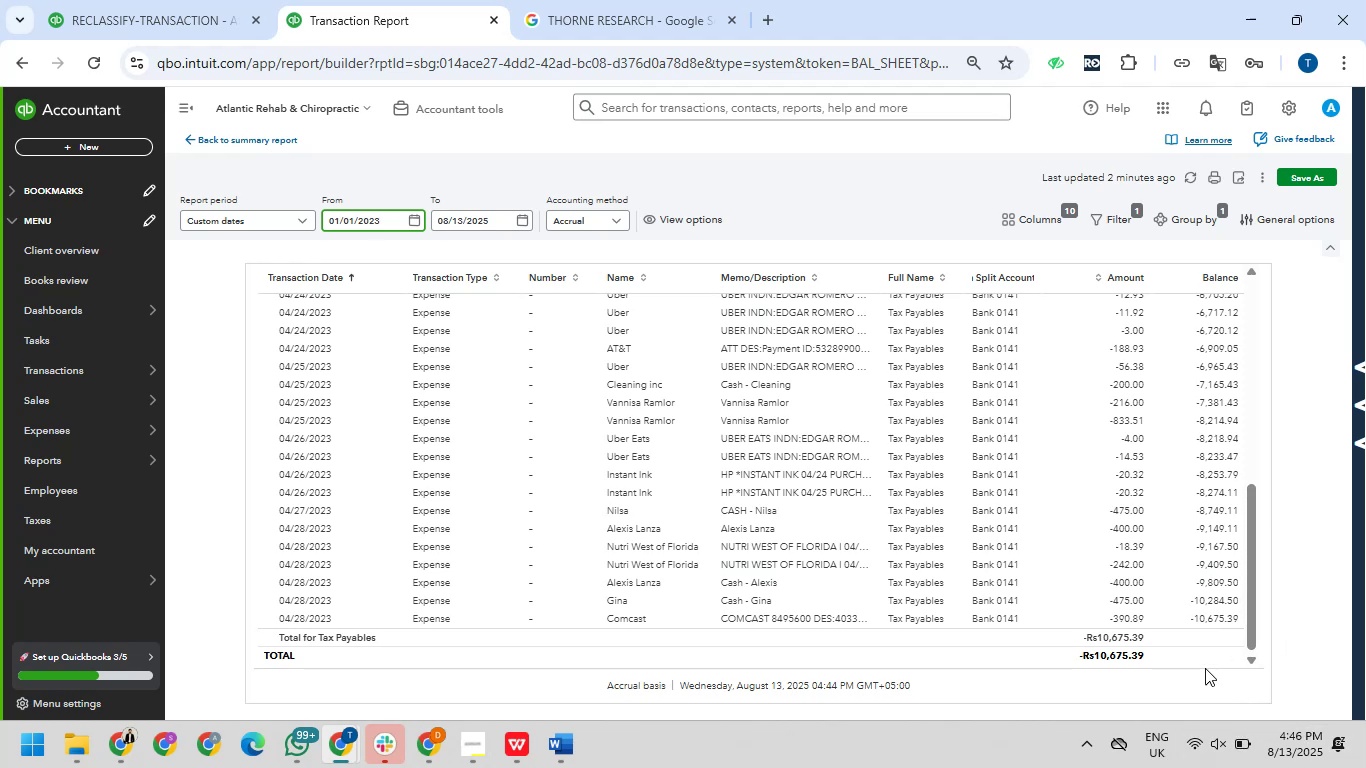 
scroll: coordinate [1180, 682], scroll_direction: down, amount: 3.0
 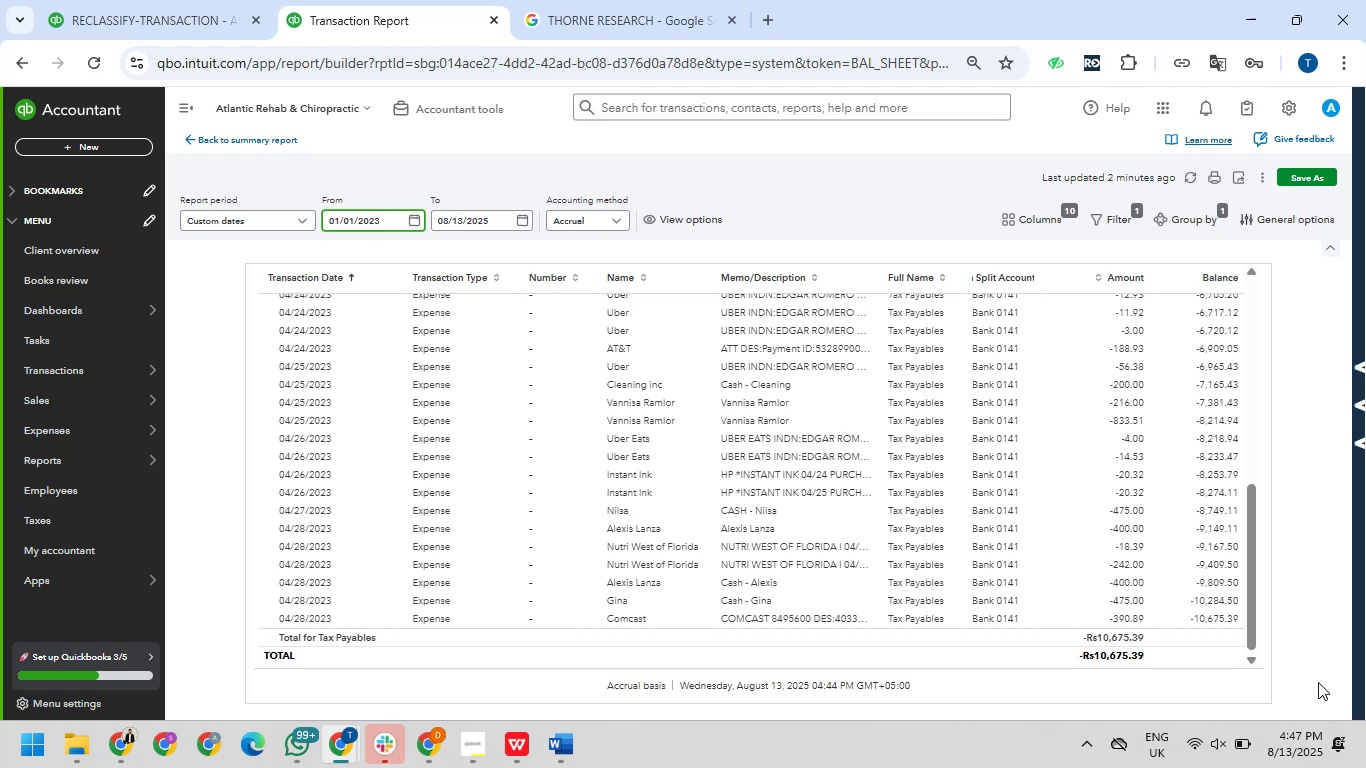 
wait(28.98)
 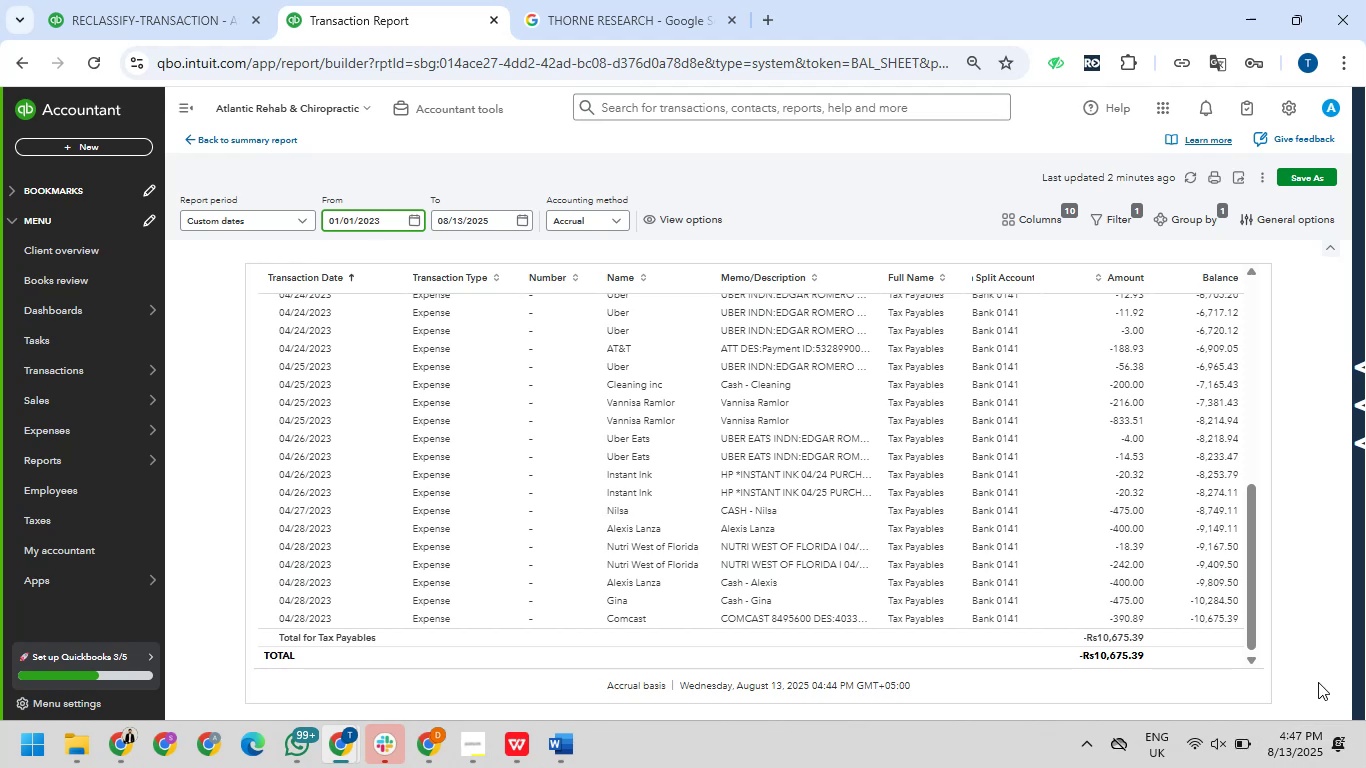 
scroll: coordinate [1252, 613], scroll_direction: up, amount: 3.0
 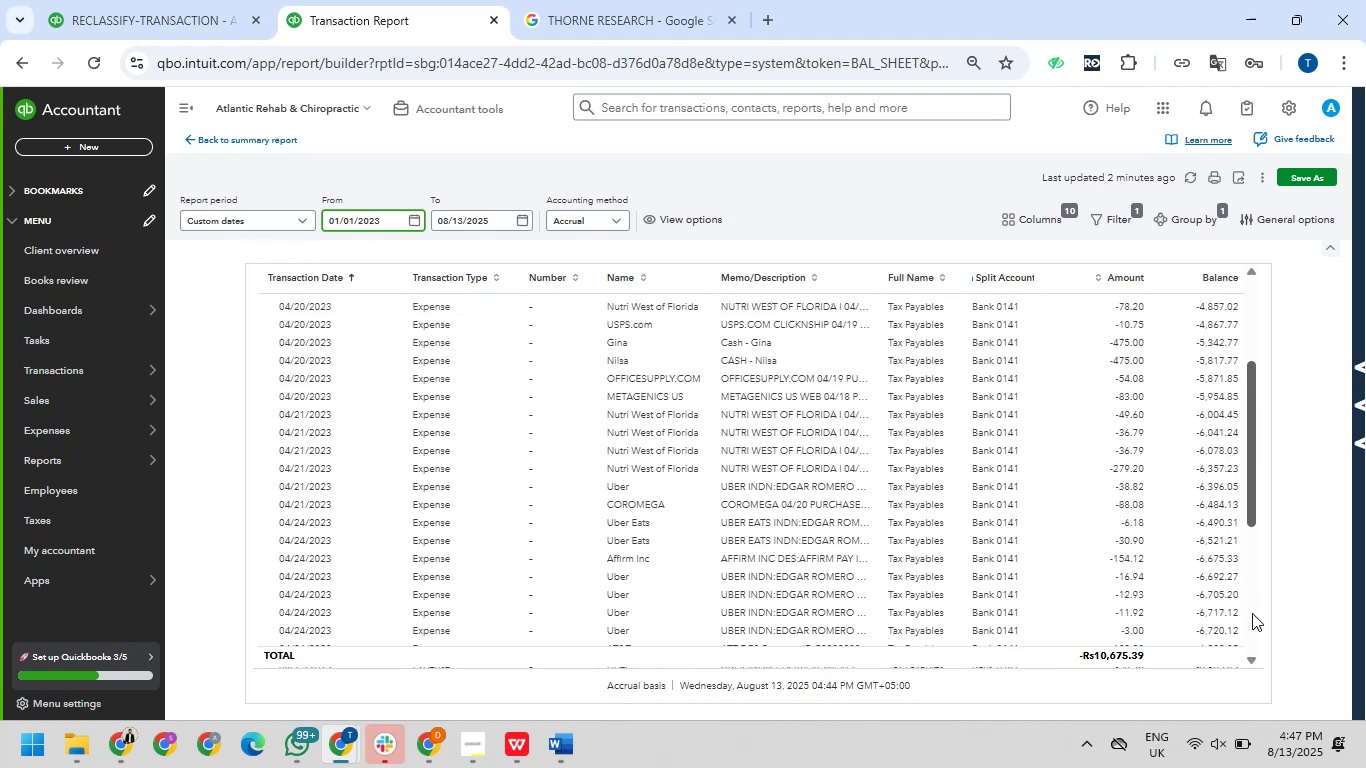 
scroll: coordinate [1243, 624], scroll_direction: down, amount: 6.0
 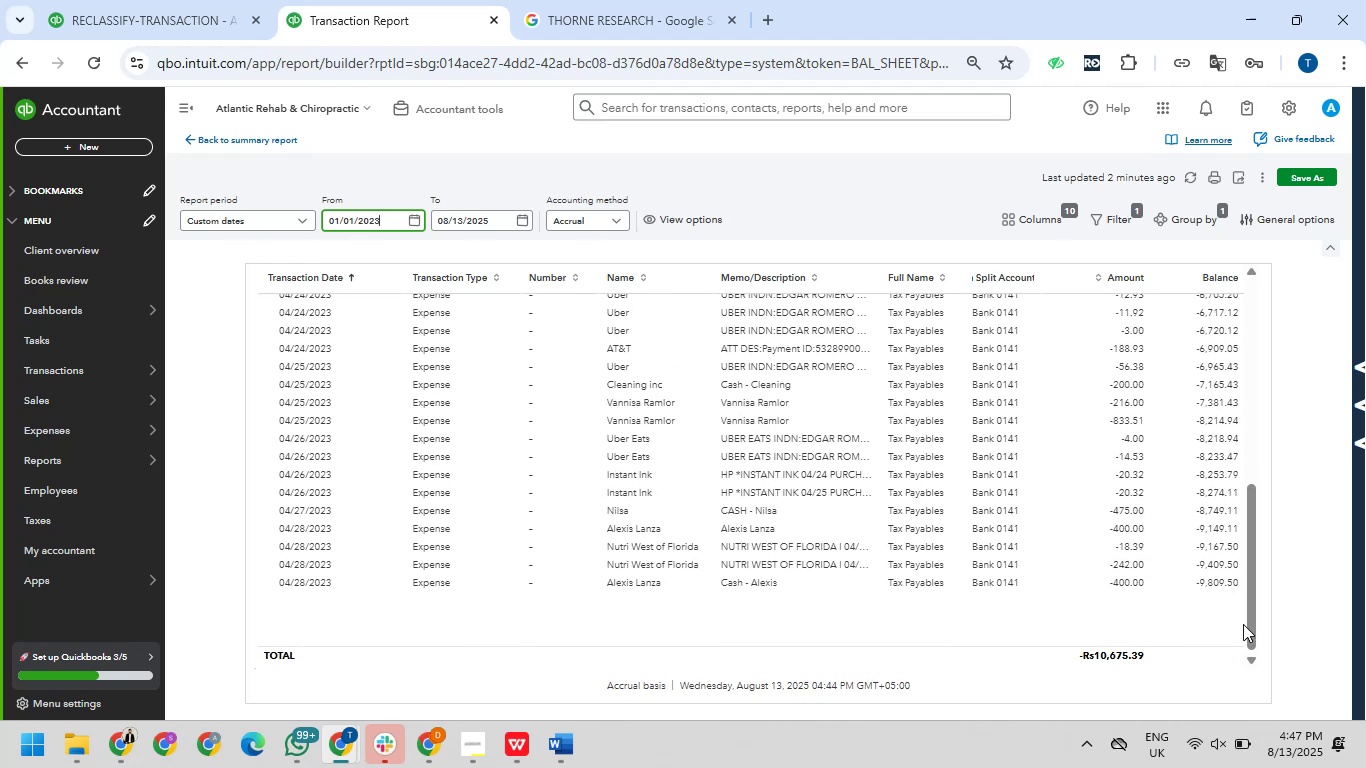 
scroll: coordinate [1248, 666], scroll_direction: up, amount: 2.0
 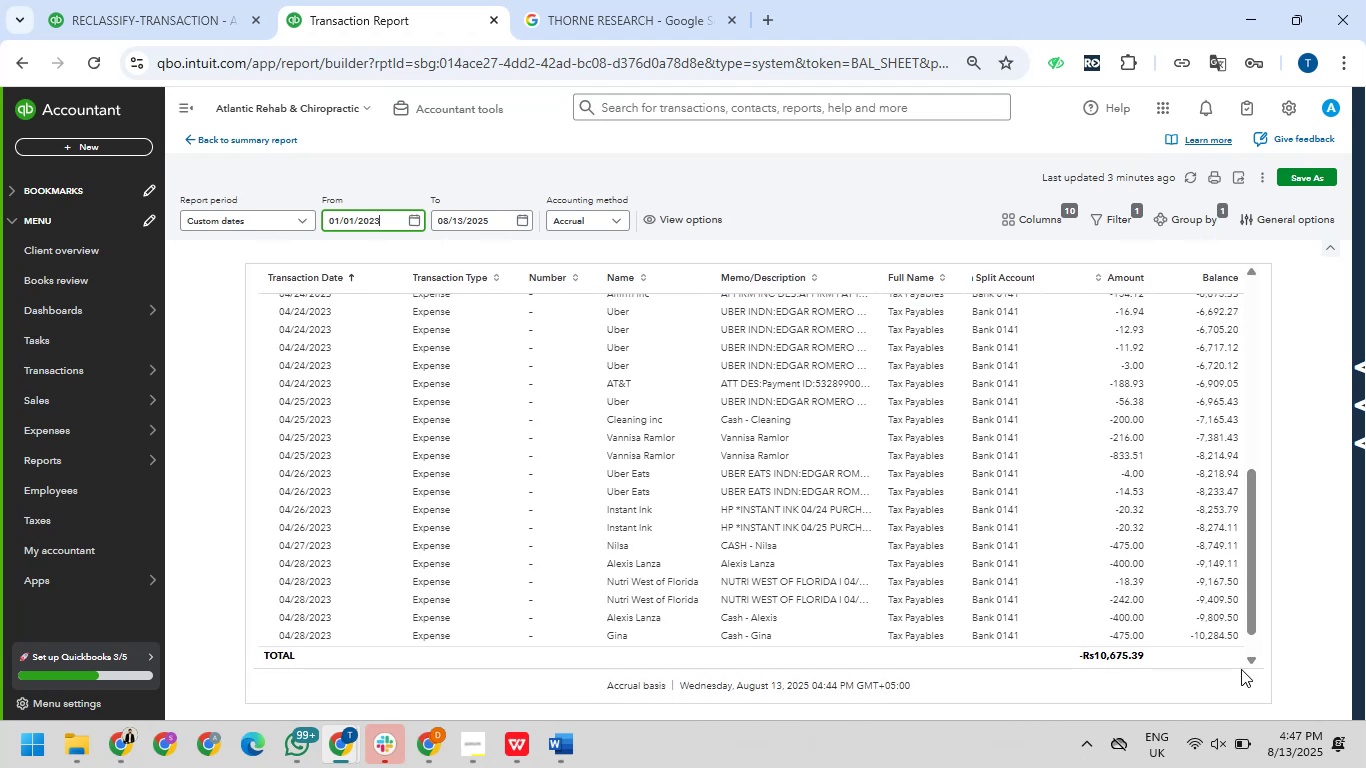 
wait(5.32)
 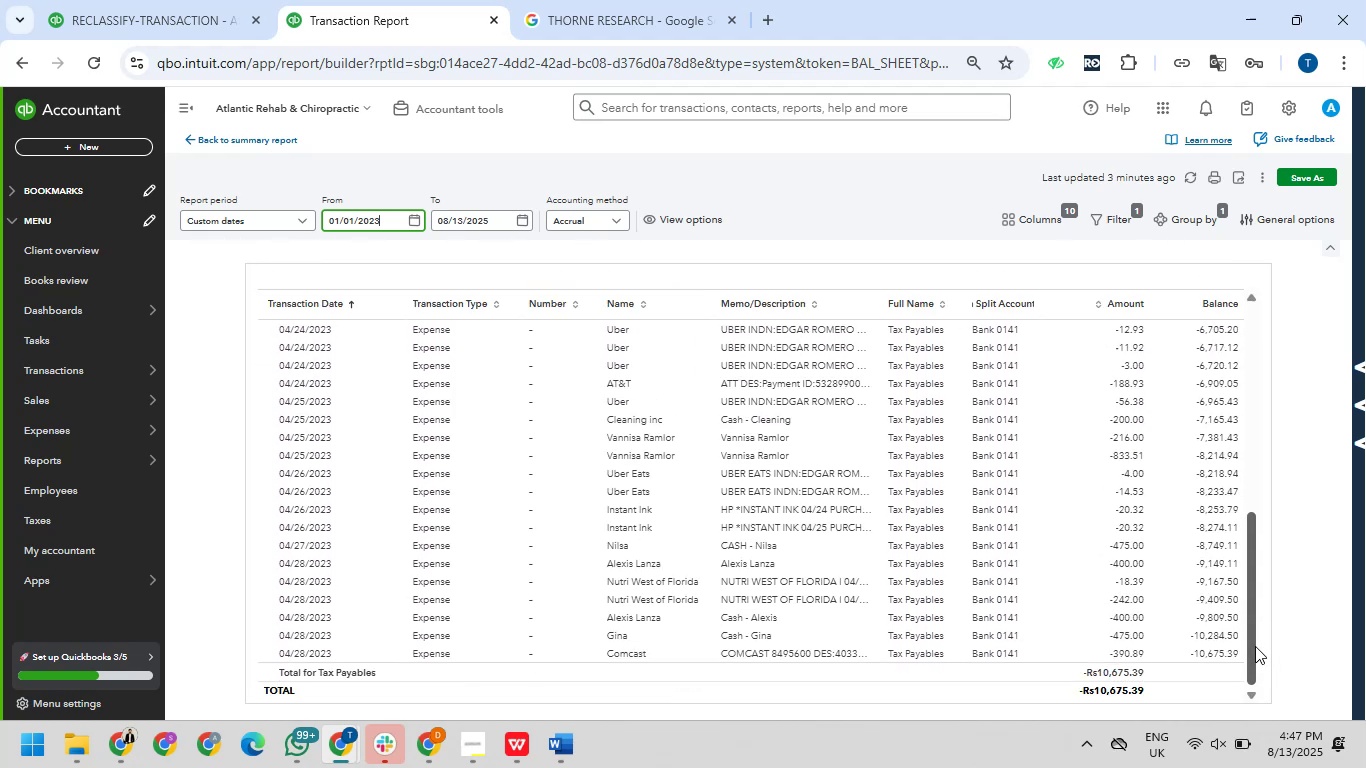 
scroll: coordinate [1253, 625], scroll_direction: up, amount: 2.0
 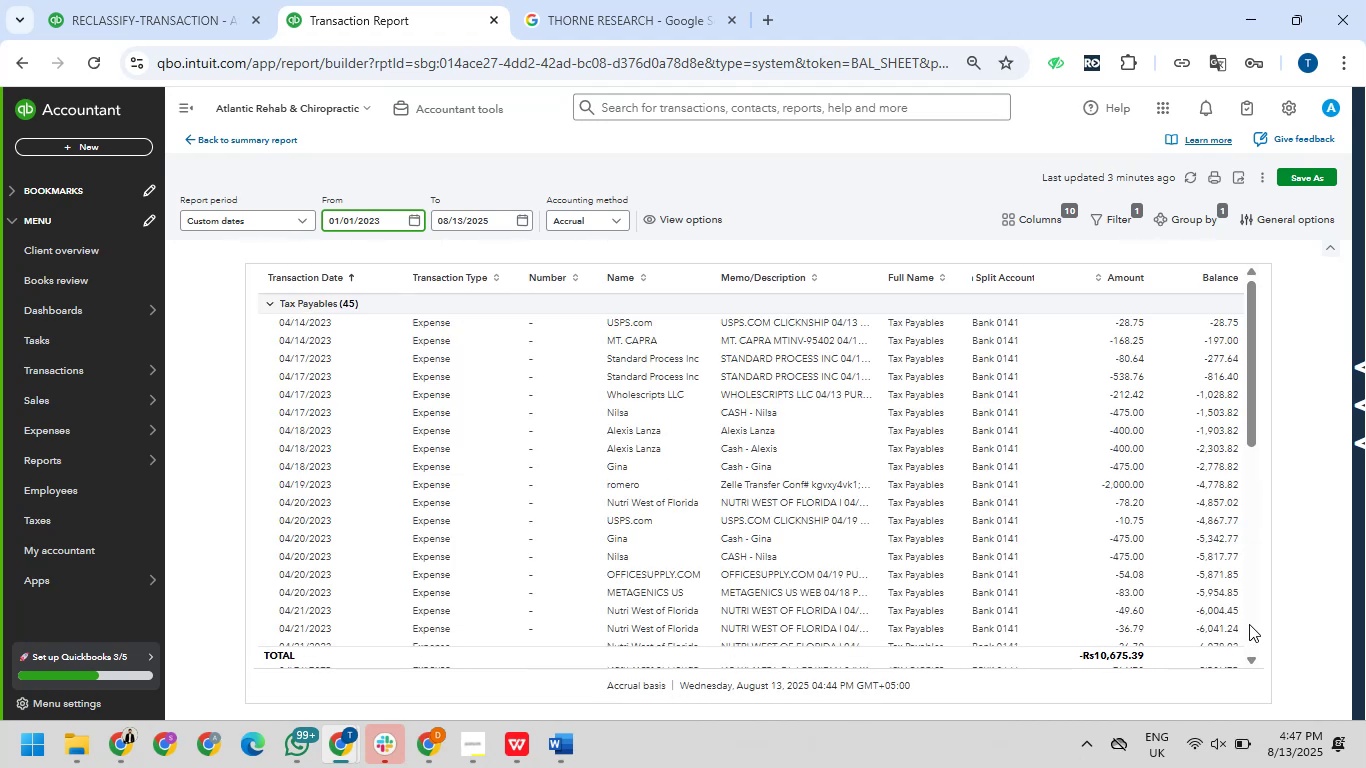 
scroll: coordinate [1245, 613], scroll_direction: down, amount: 11.0
 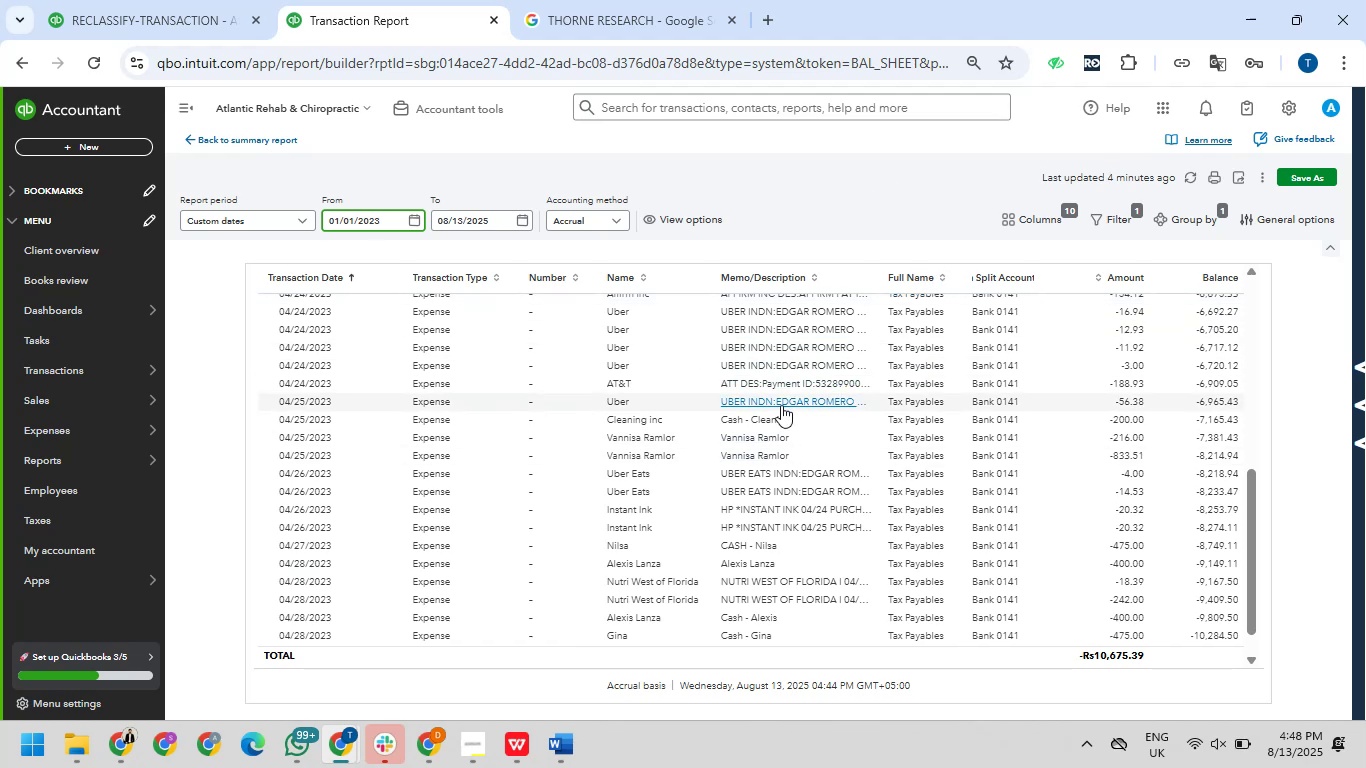 
wait(58.74)
 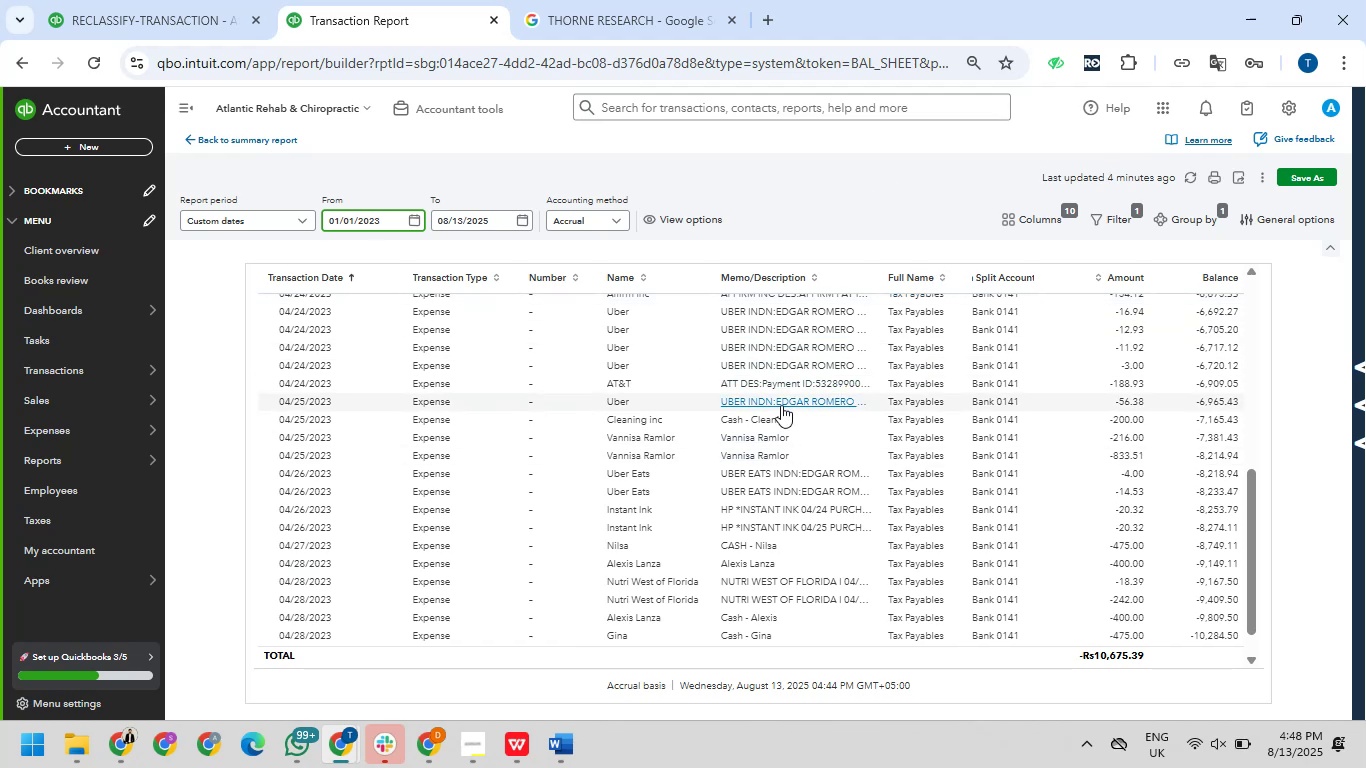 
left_click([143, 0])
 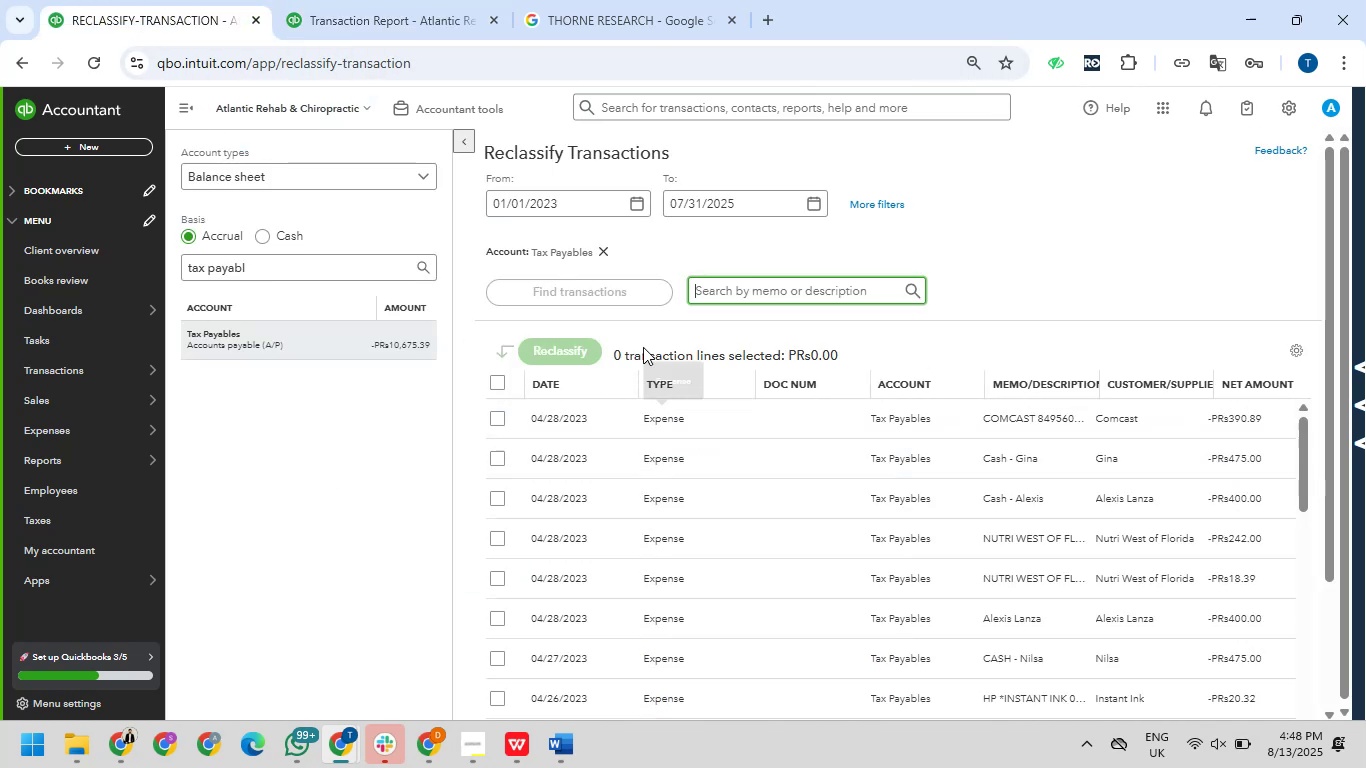 
left_click([745, 286])
 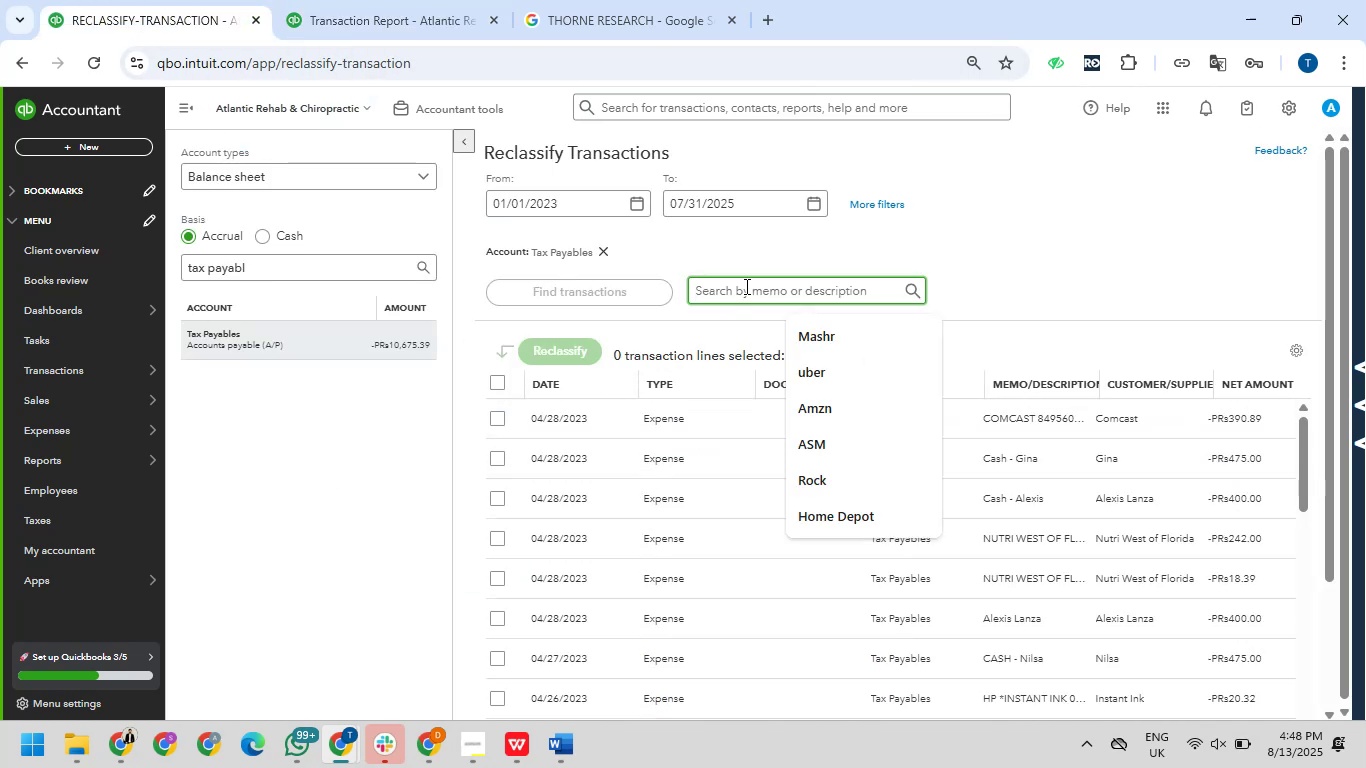 
type(uber)
 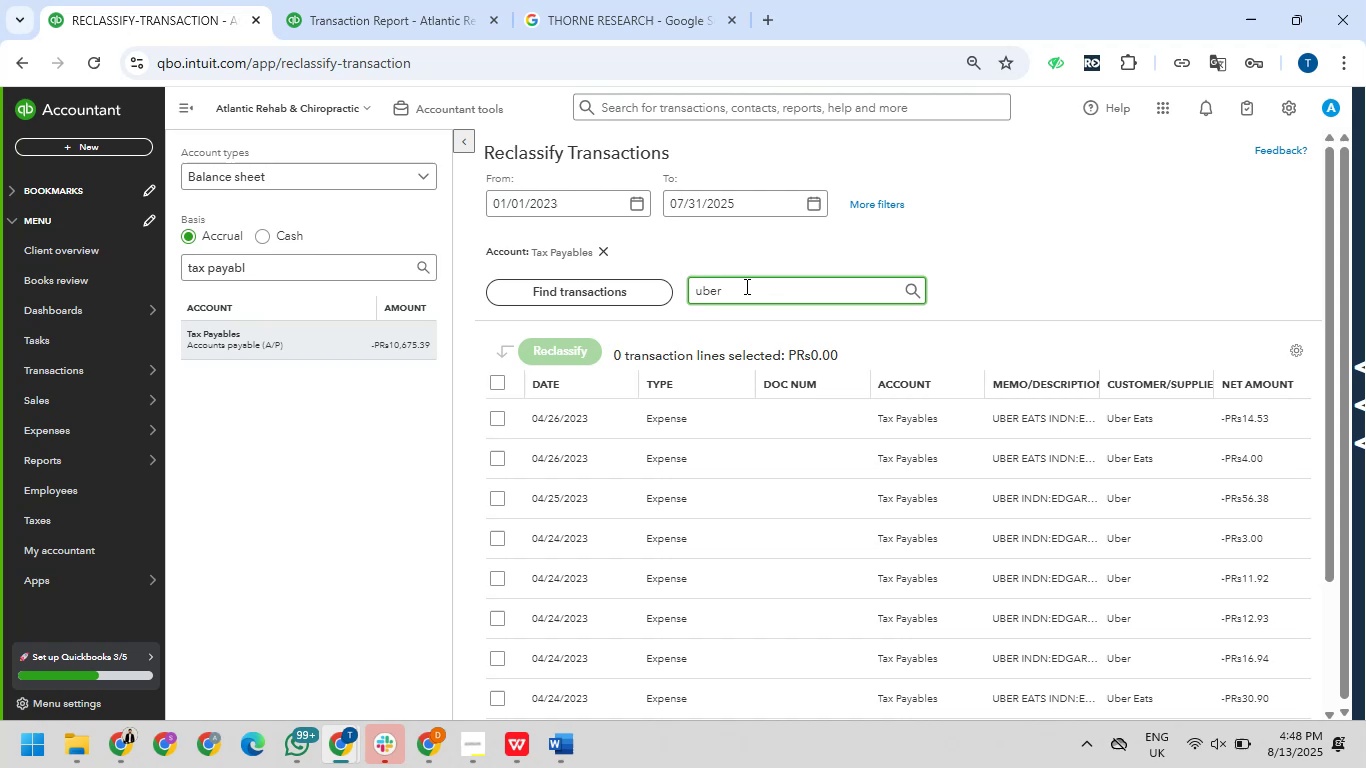 
left_click([606, 286])
 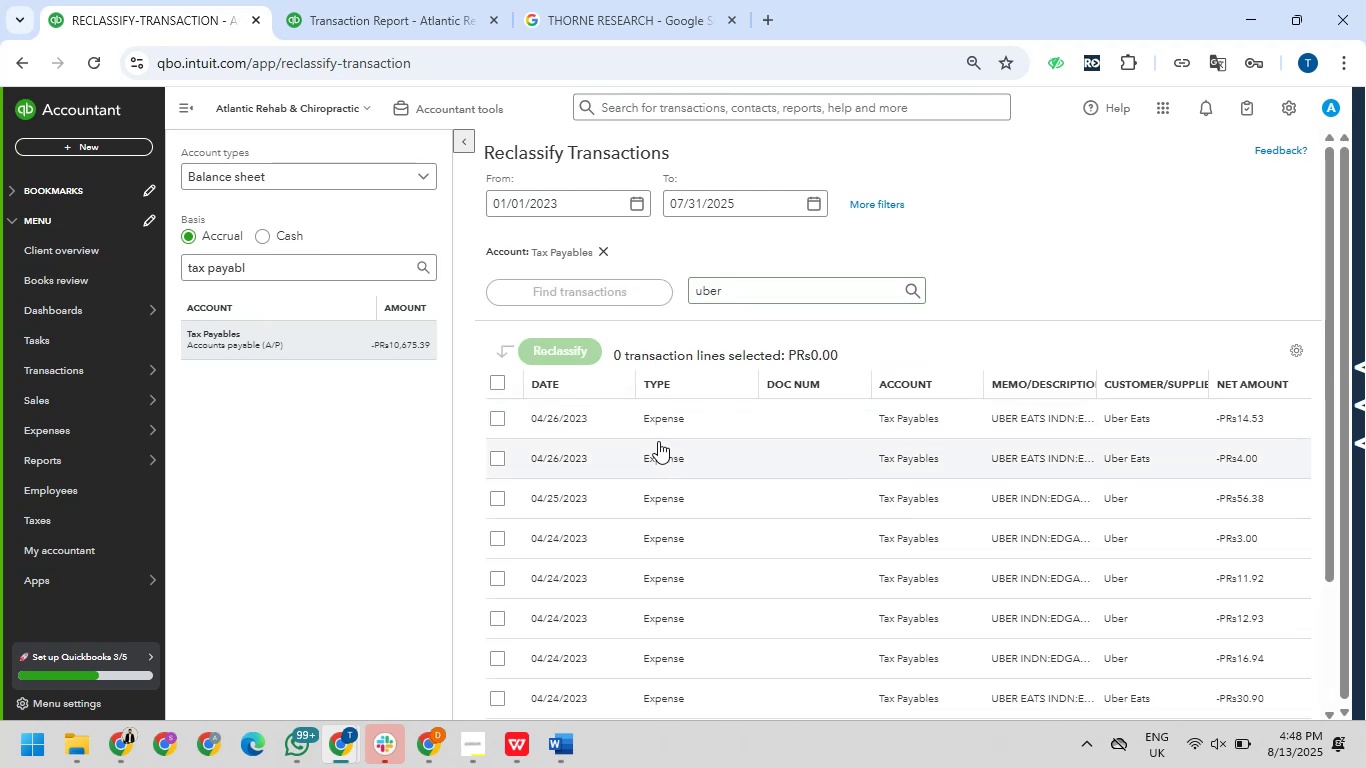 
wait(10.81)
 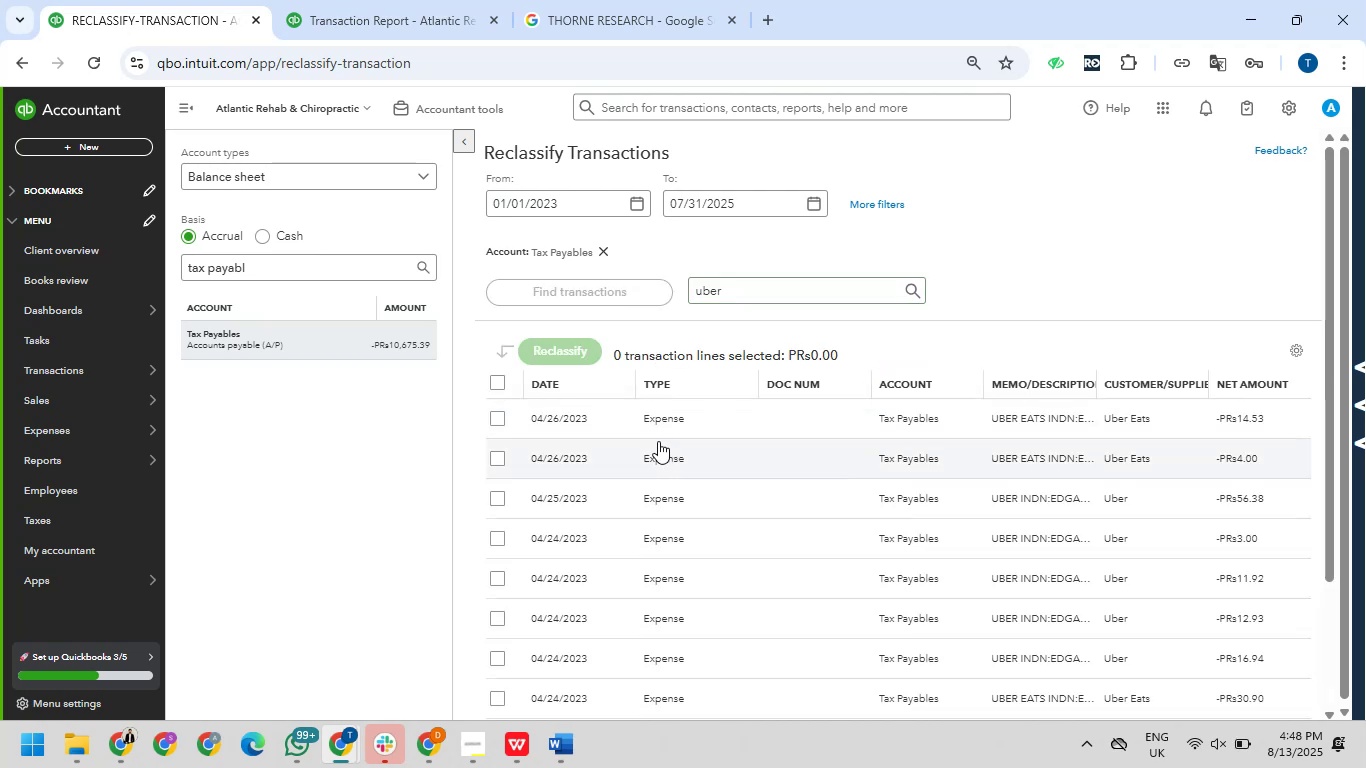 
left_click([496, 493])
 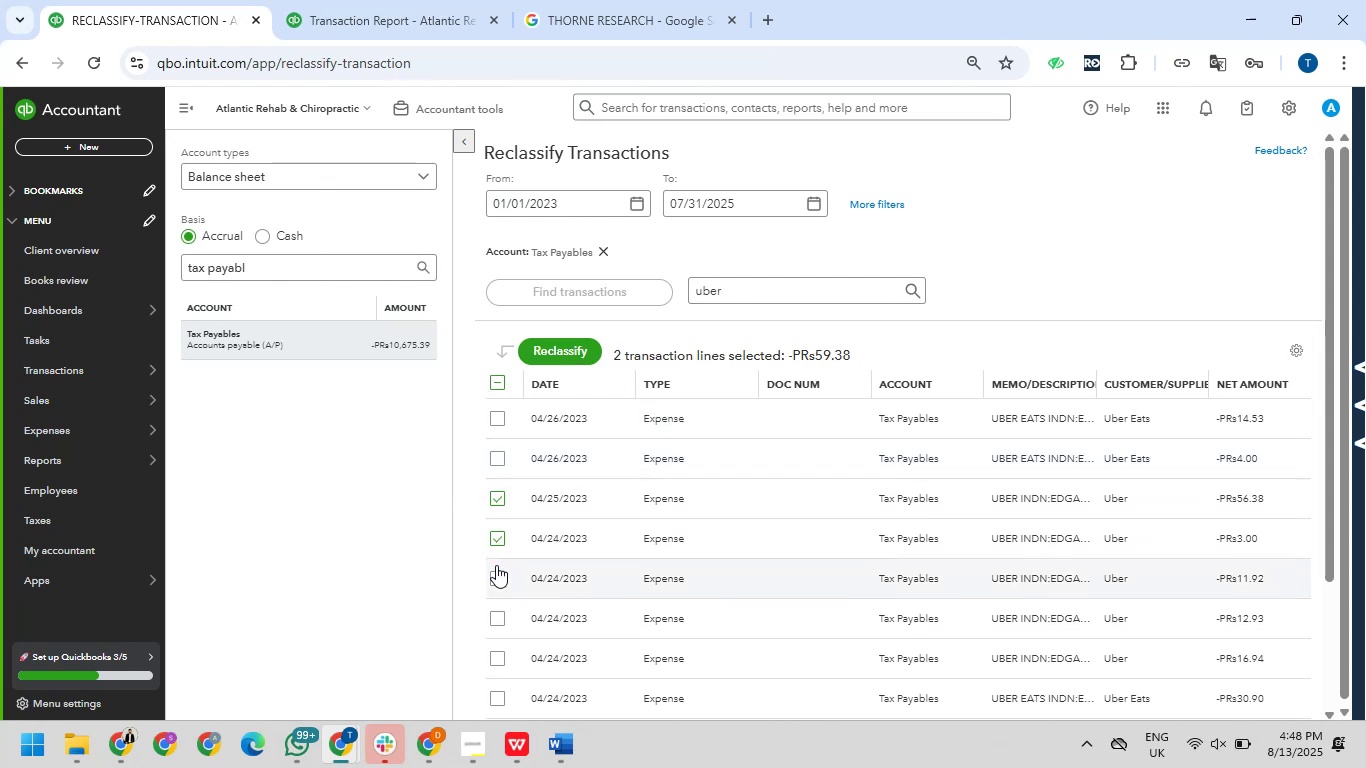 
left_click([500, 574])
 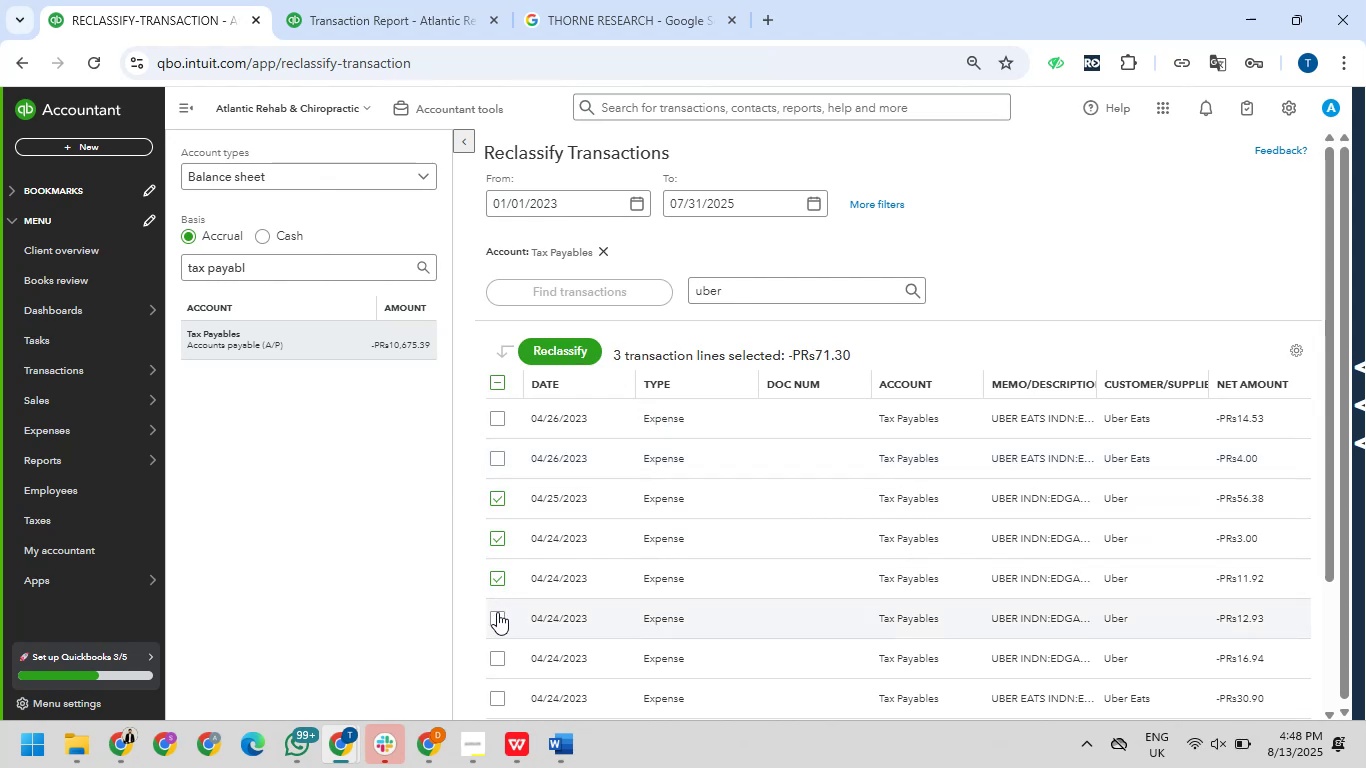 
left_click([497, 613])
 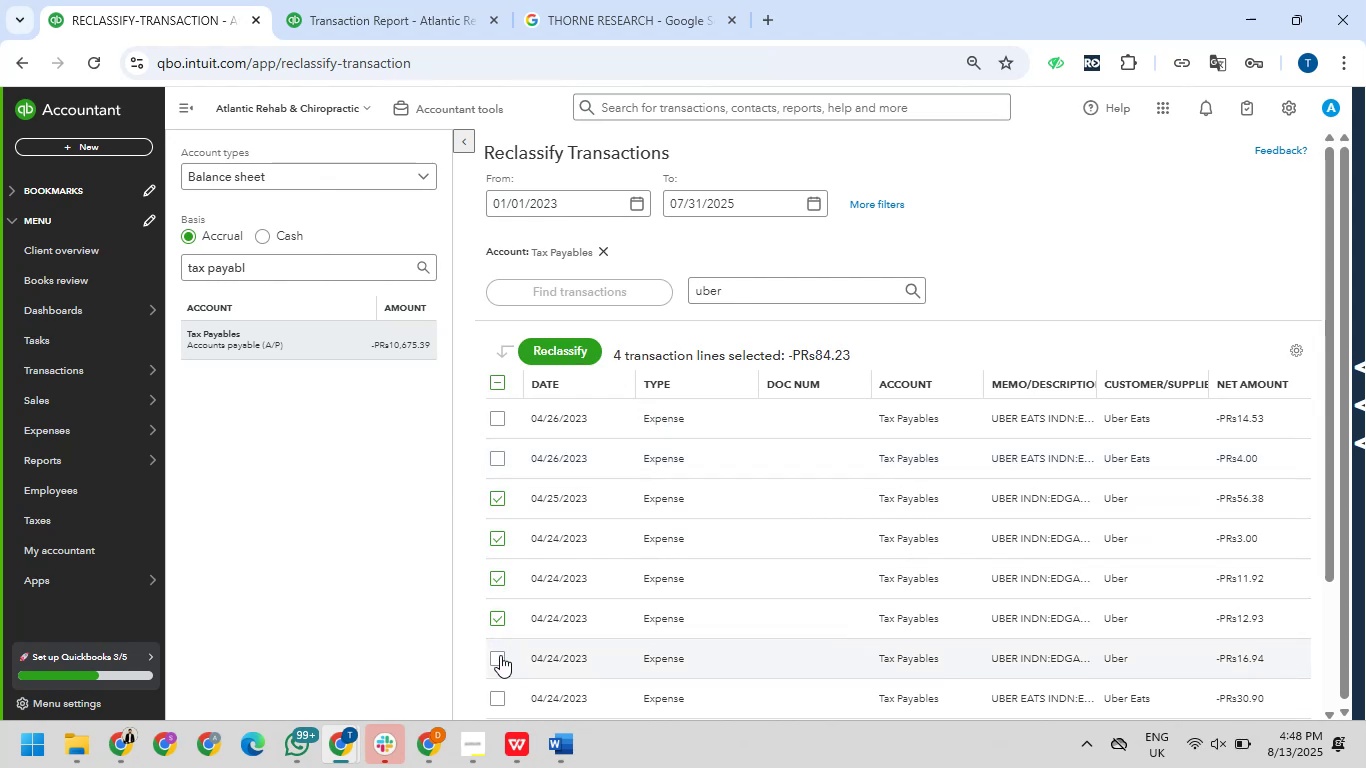 
left_click([499, 656])
 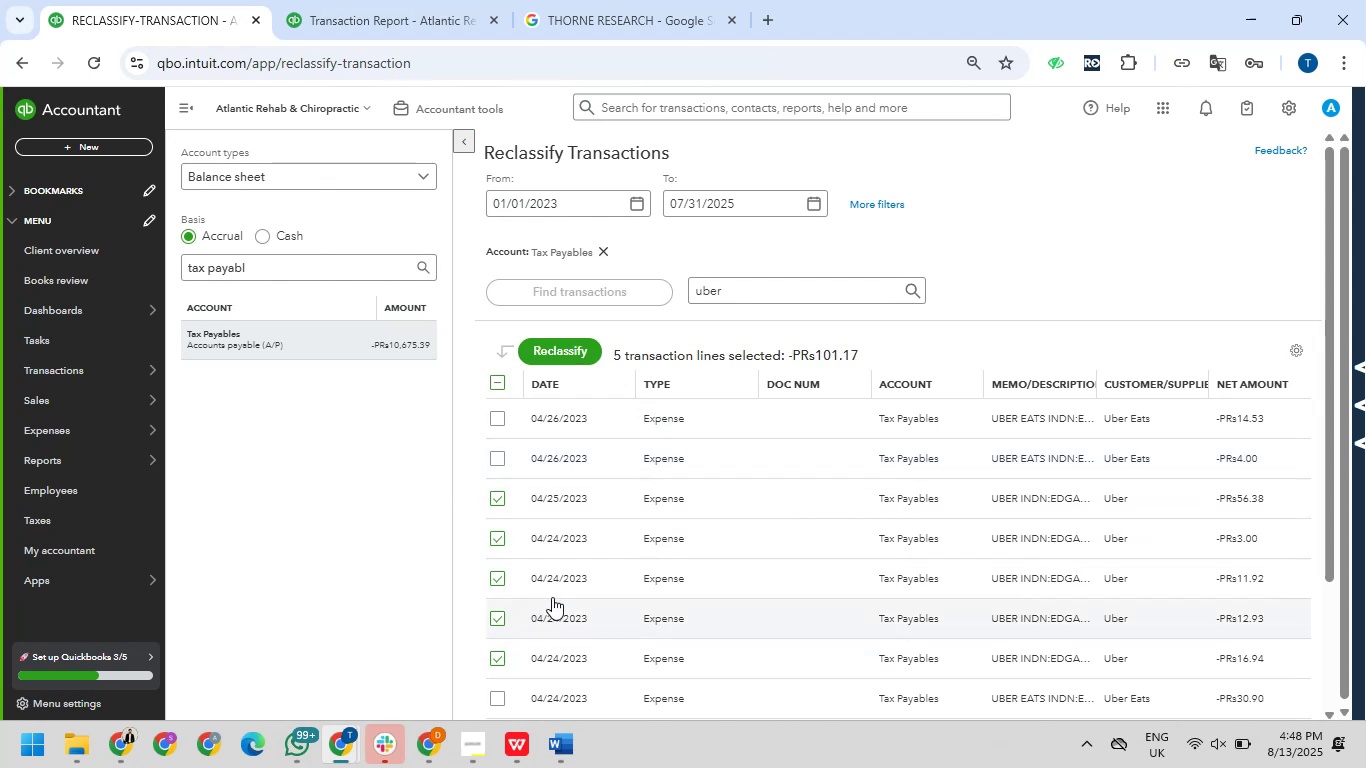 
scroll: coordinate [567, 599], scroll_direction: down, amount: 3.0
 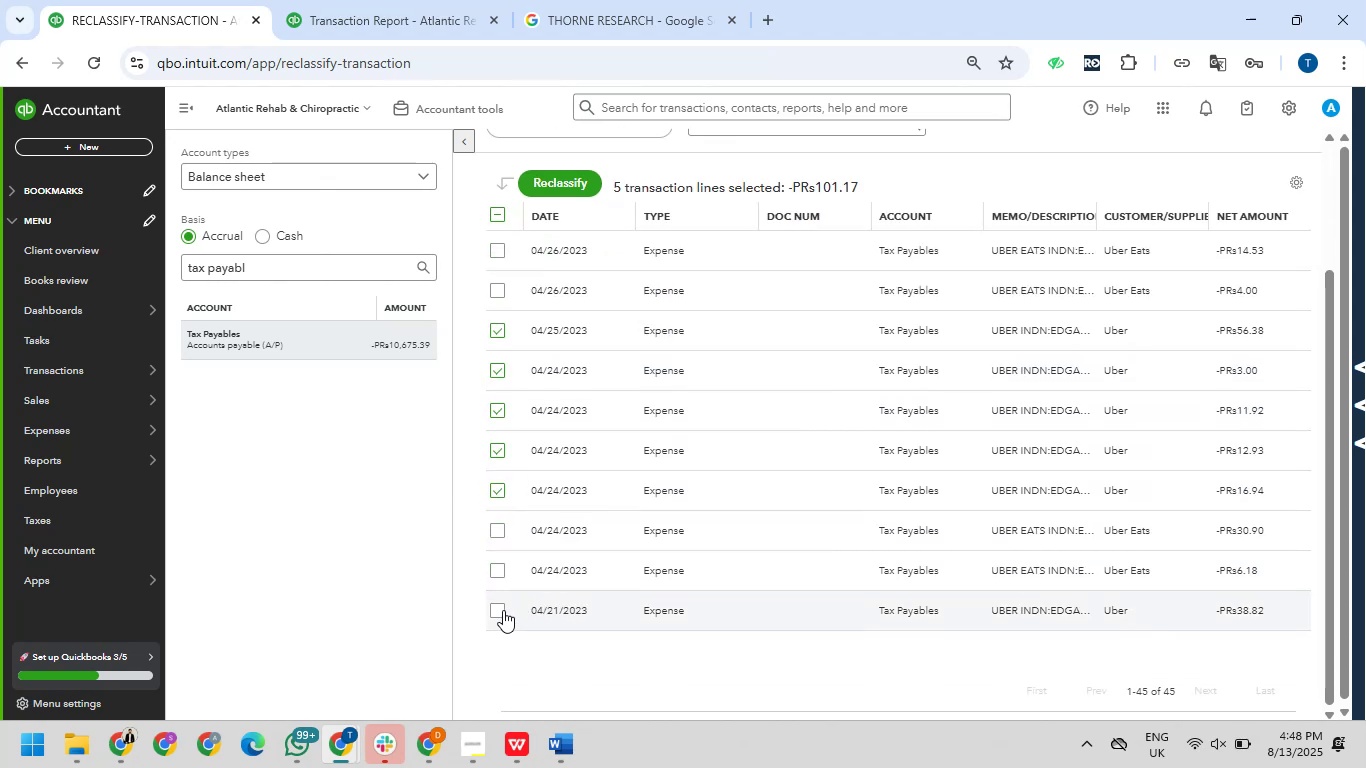 
left_click([500, 611])
 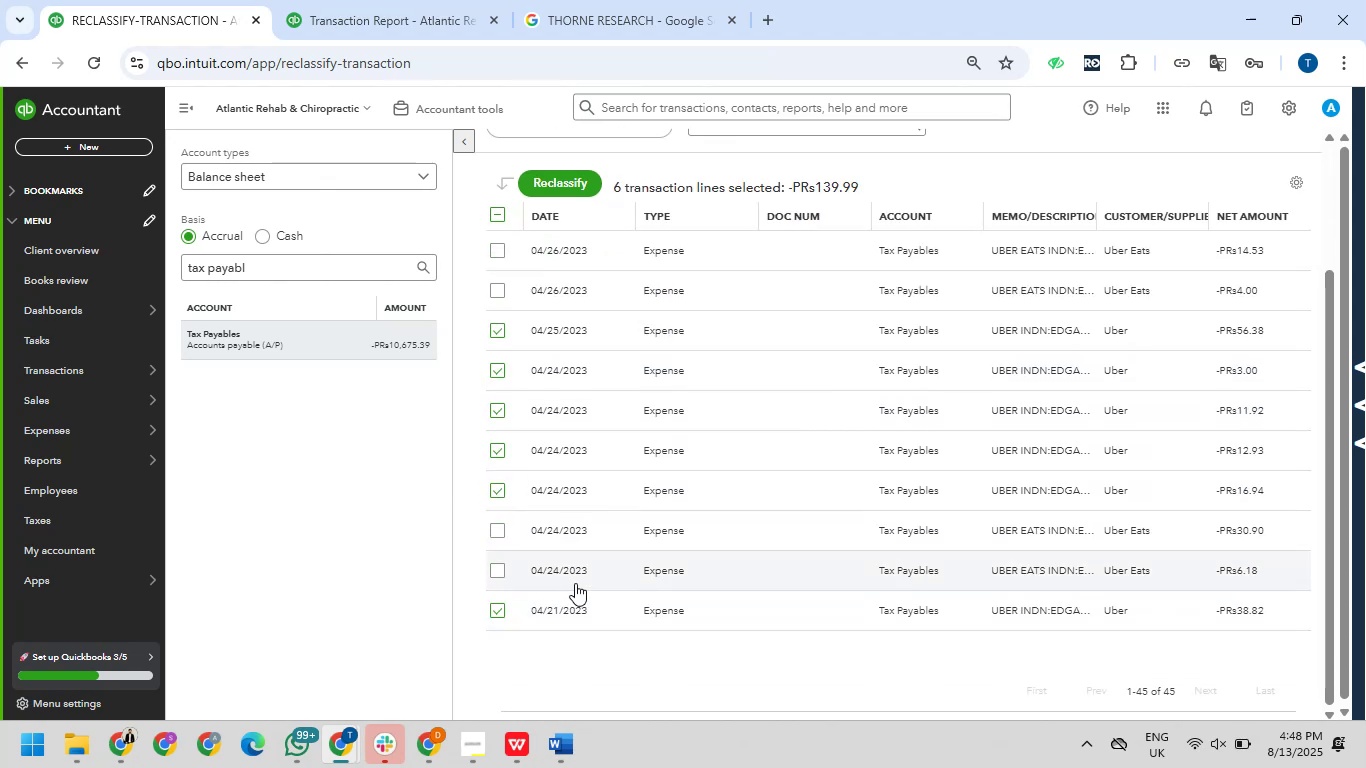 
scroll: coordinate [575, 581], scroll_direction: up, amount: 3.0
 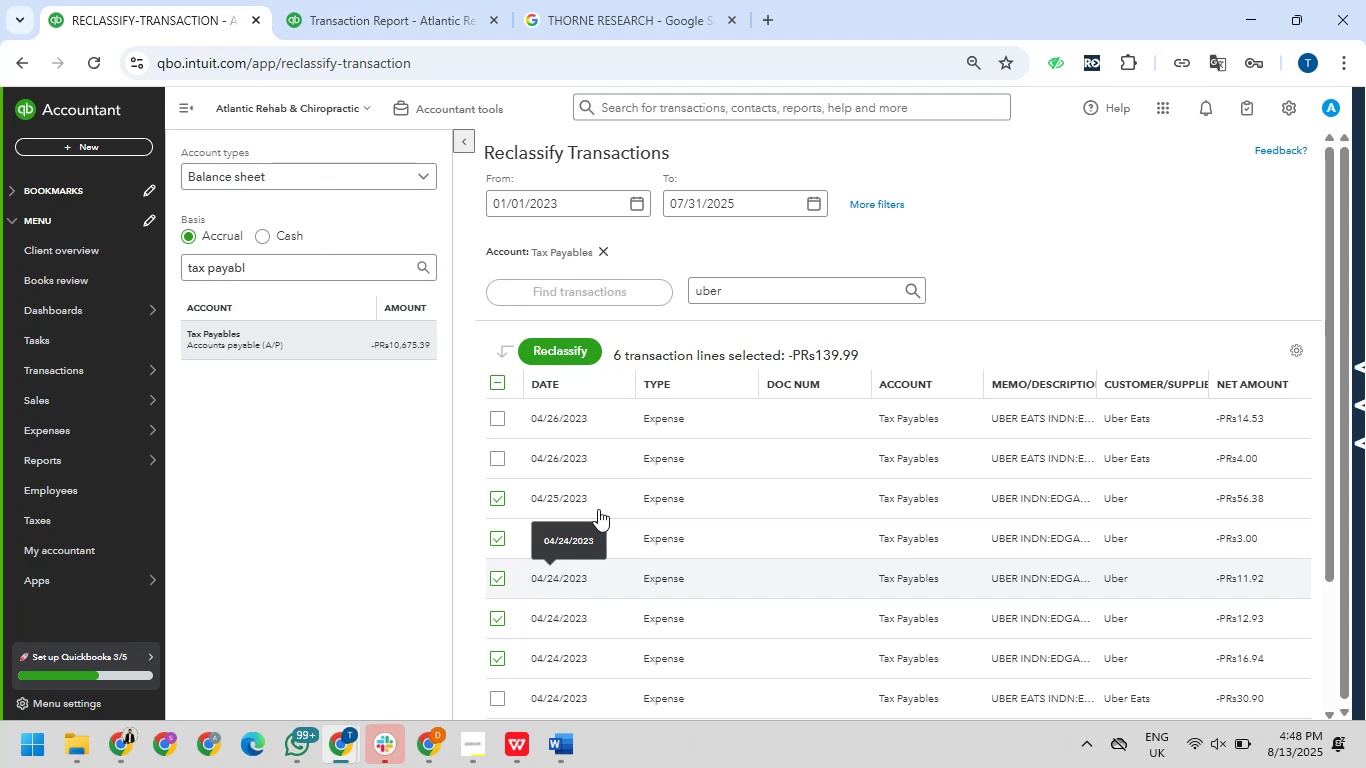 
mouse_move([585, 371])
 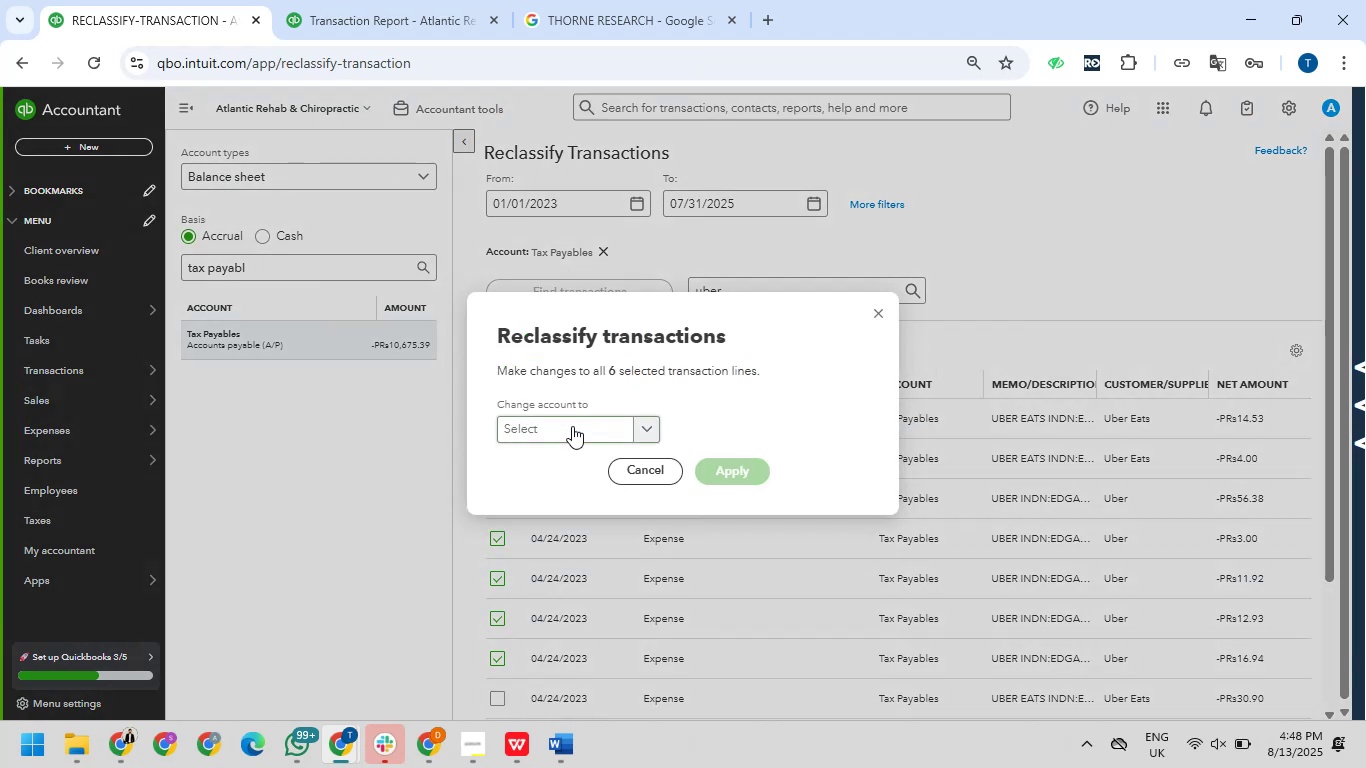 
left_click([572, 426])
 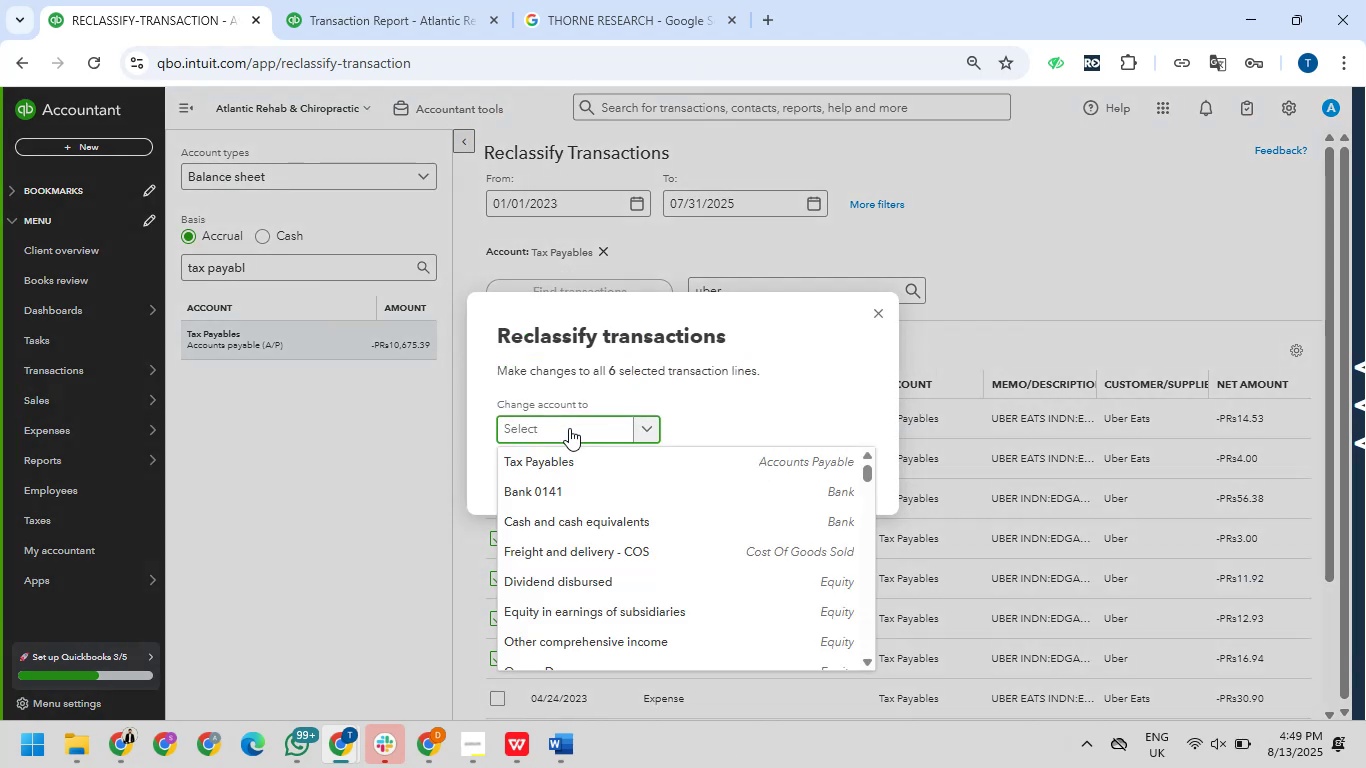 
type(tra)
 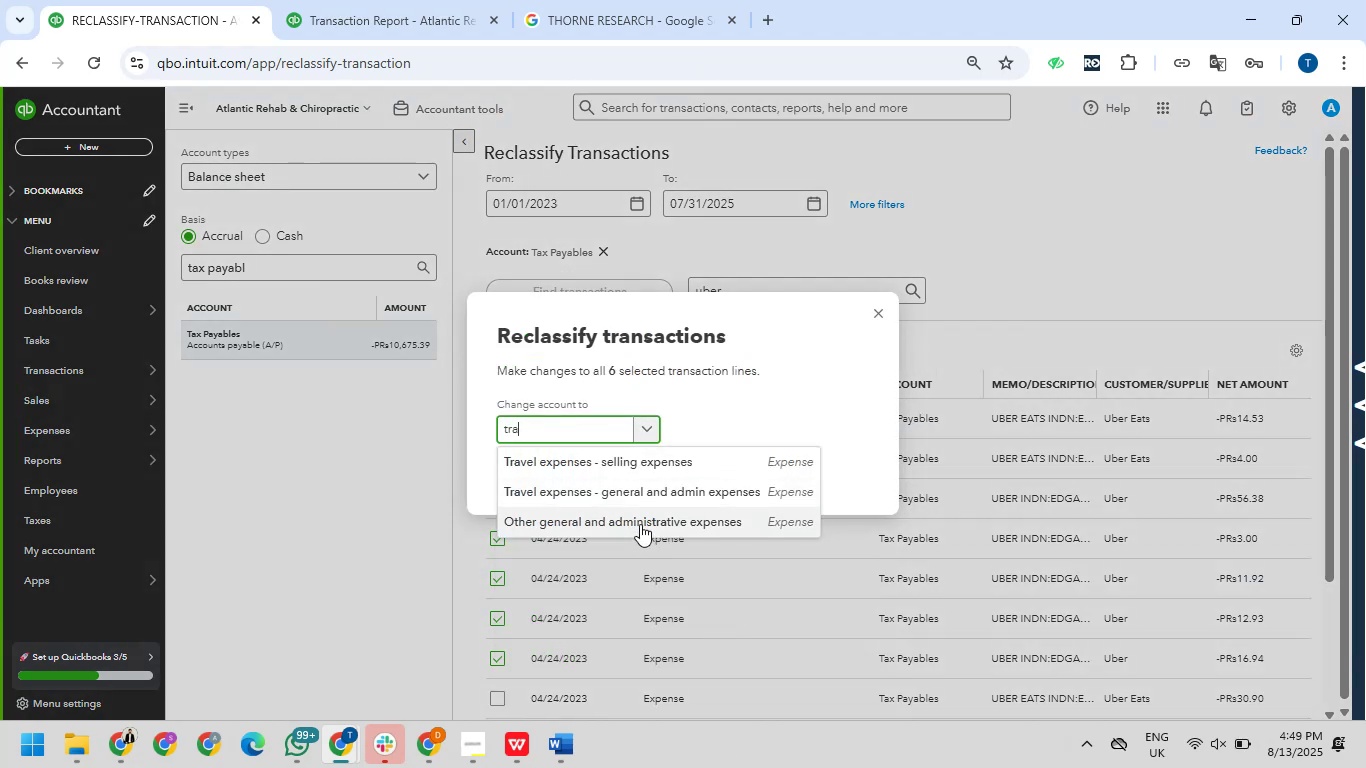 
left_click([646, 490])
 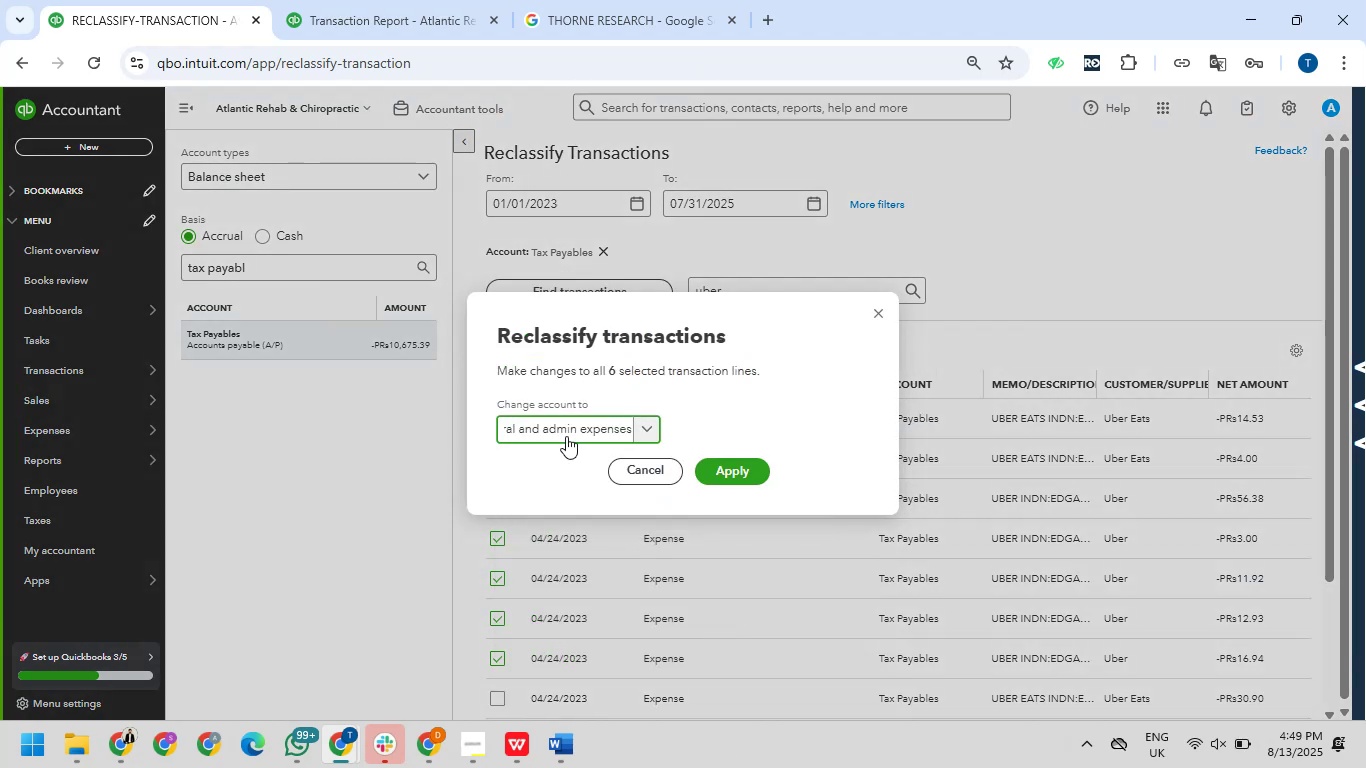 
left_click([566, 436])
 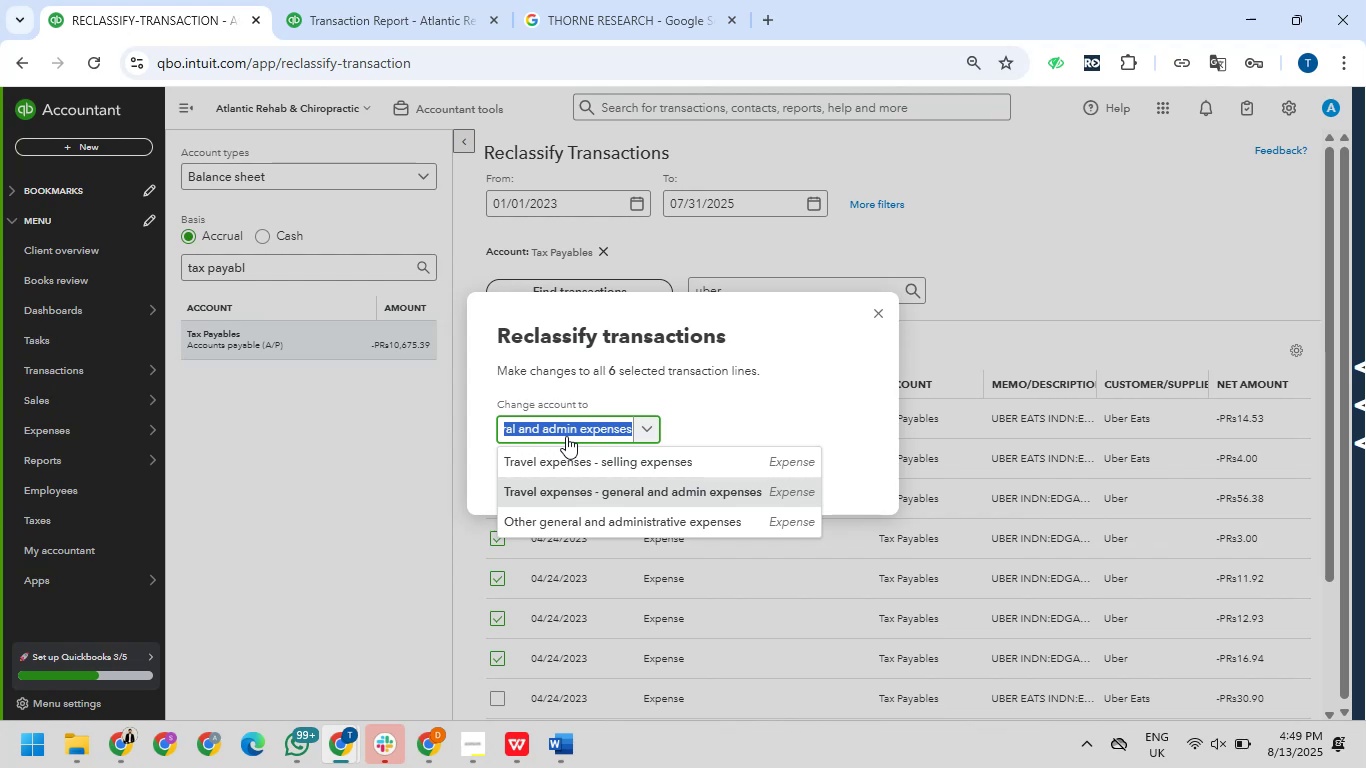 
left_click([566, 436])
 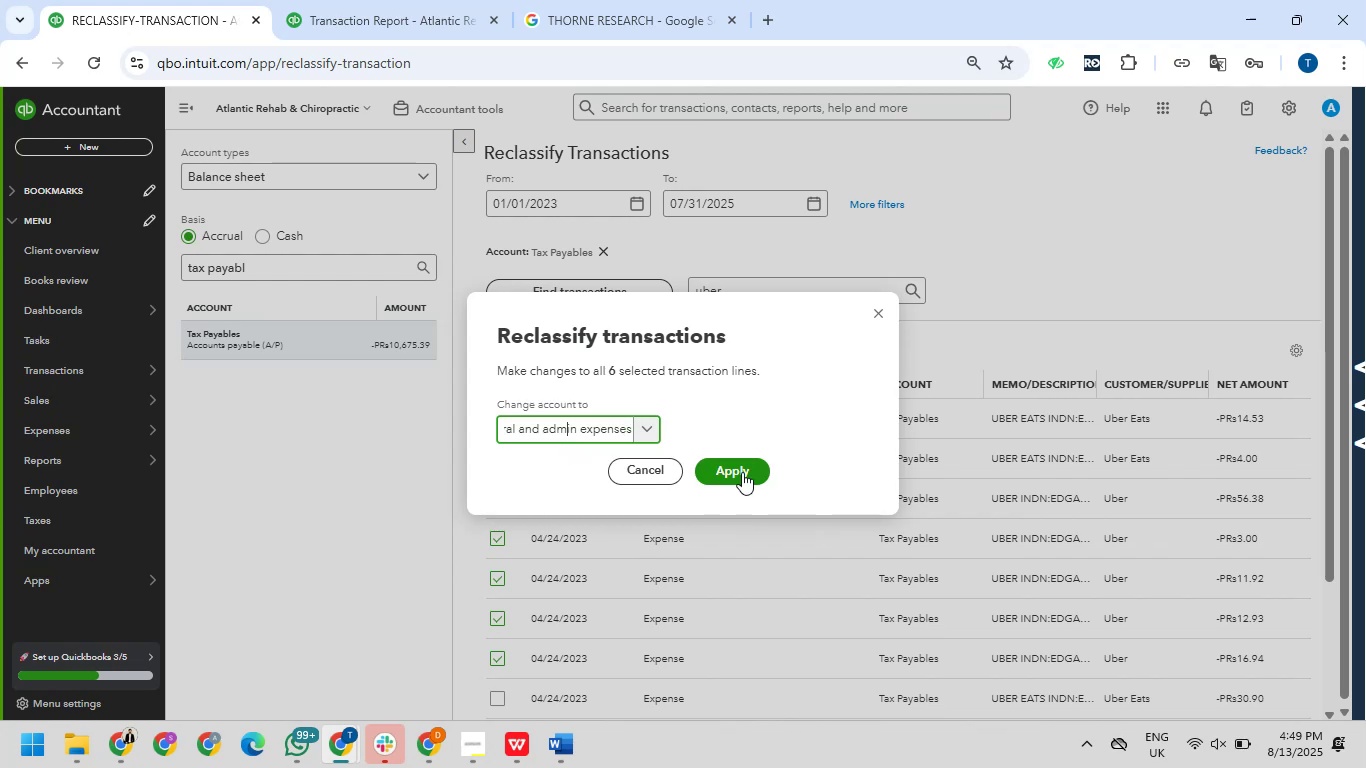 
left_click([742, 472])
 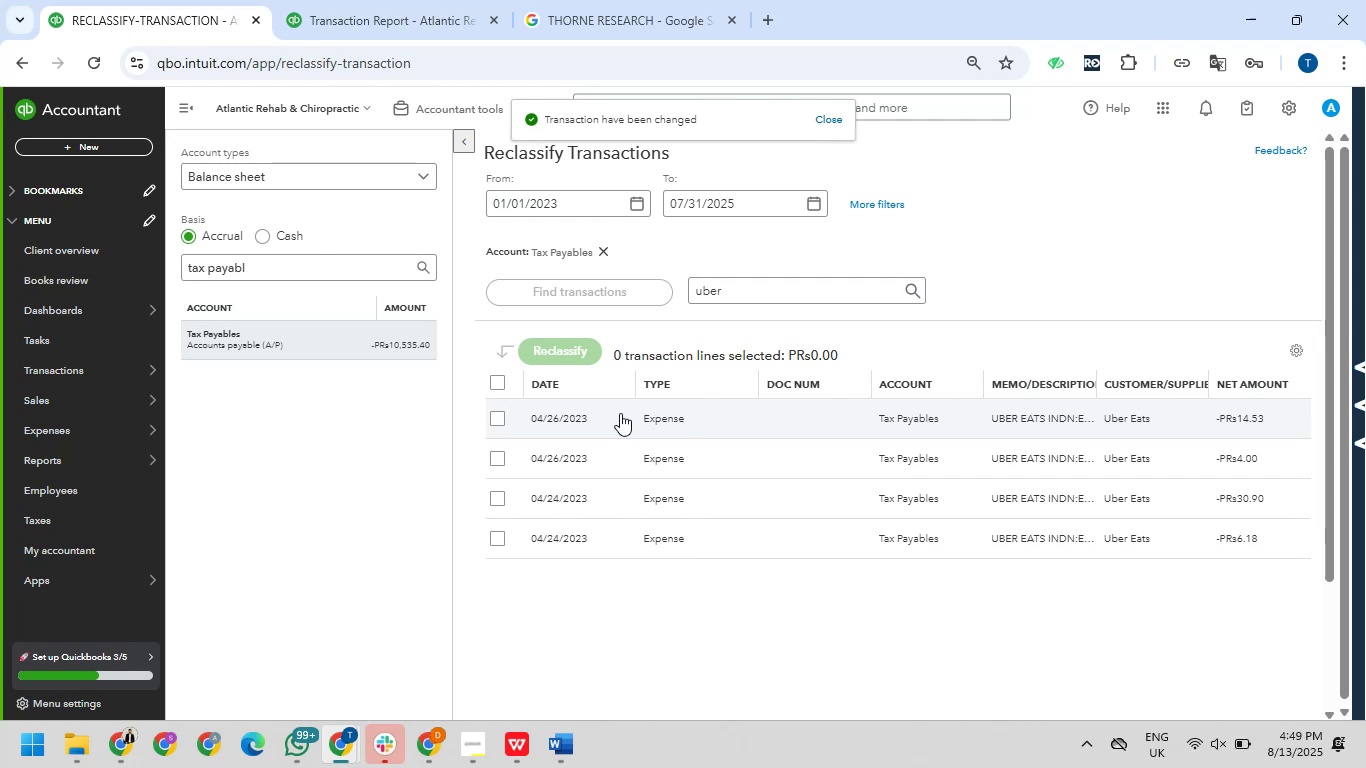 
wait(11.03)
 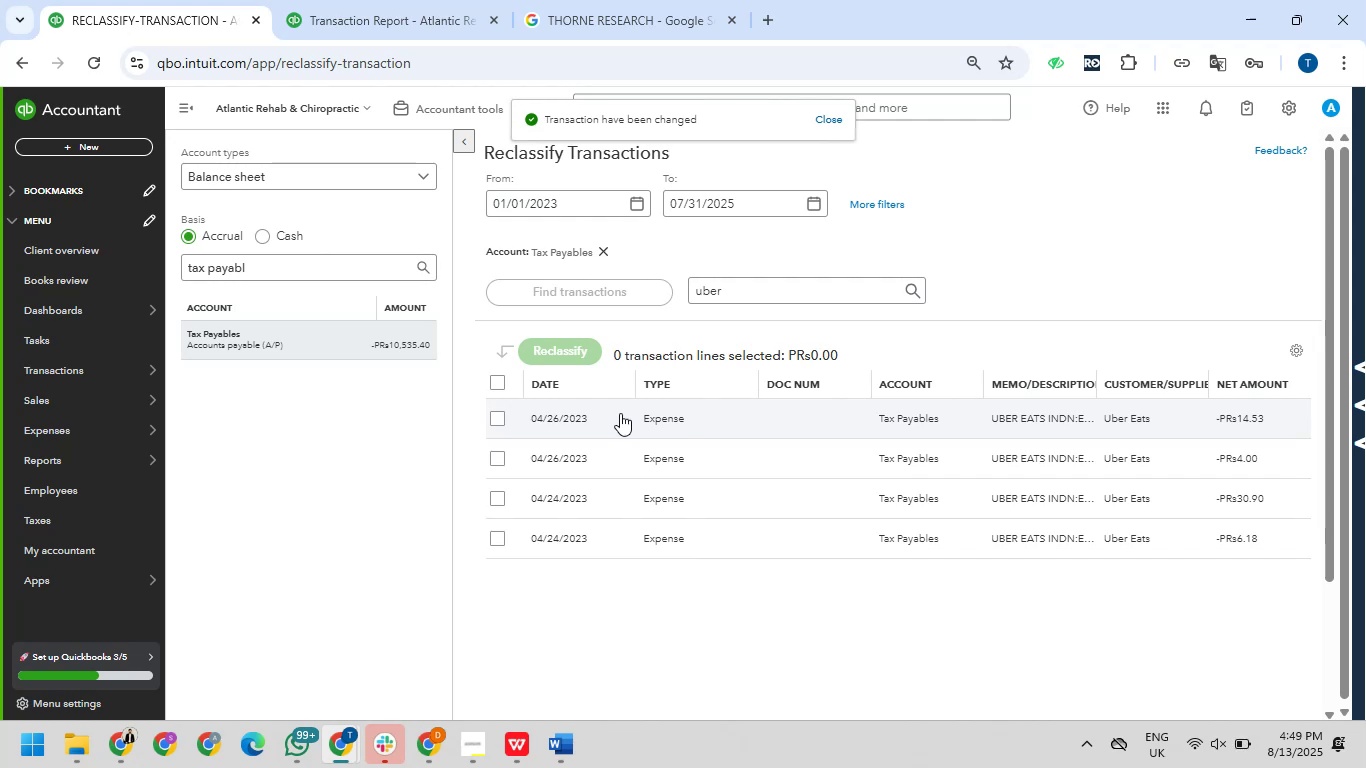 
double_click([758, 290])
 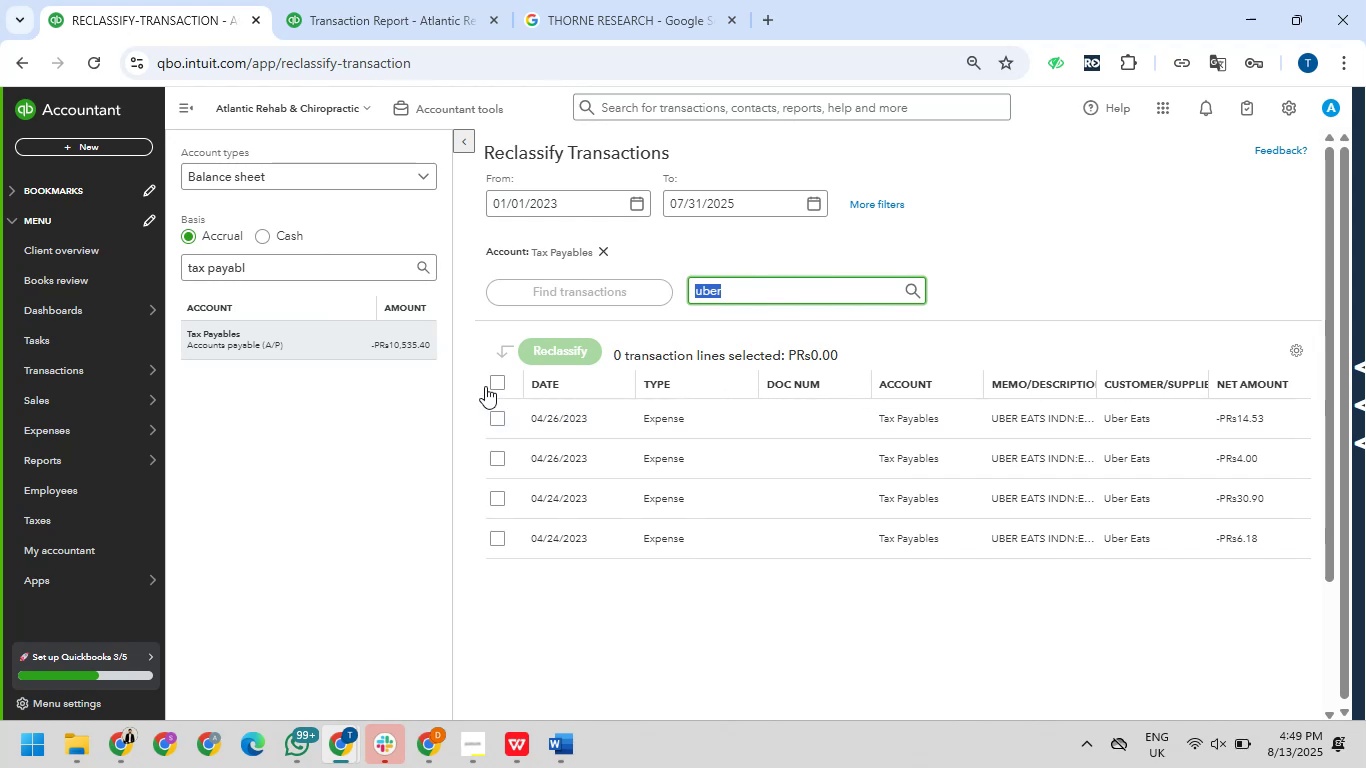 
wait(5.49)
 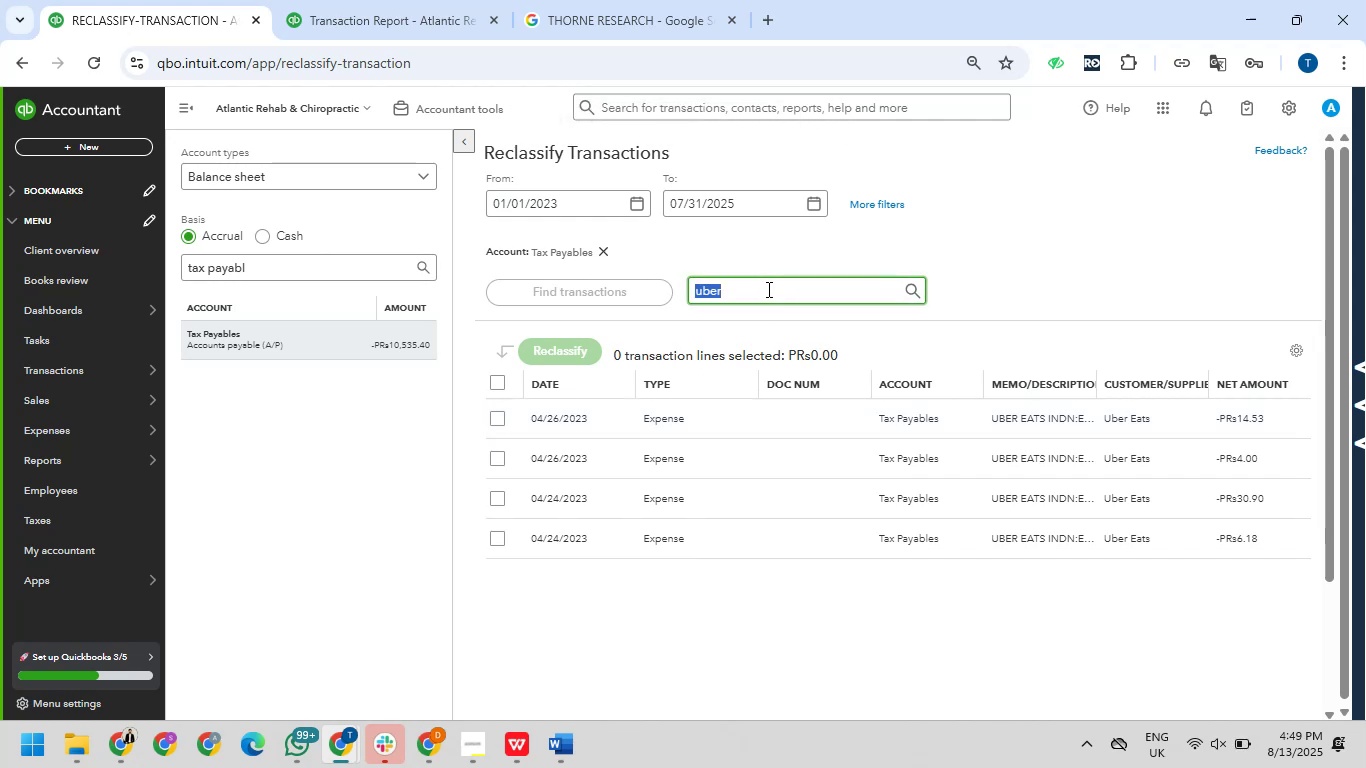 
left_click([490, 383])
 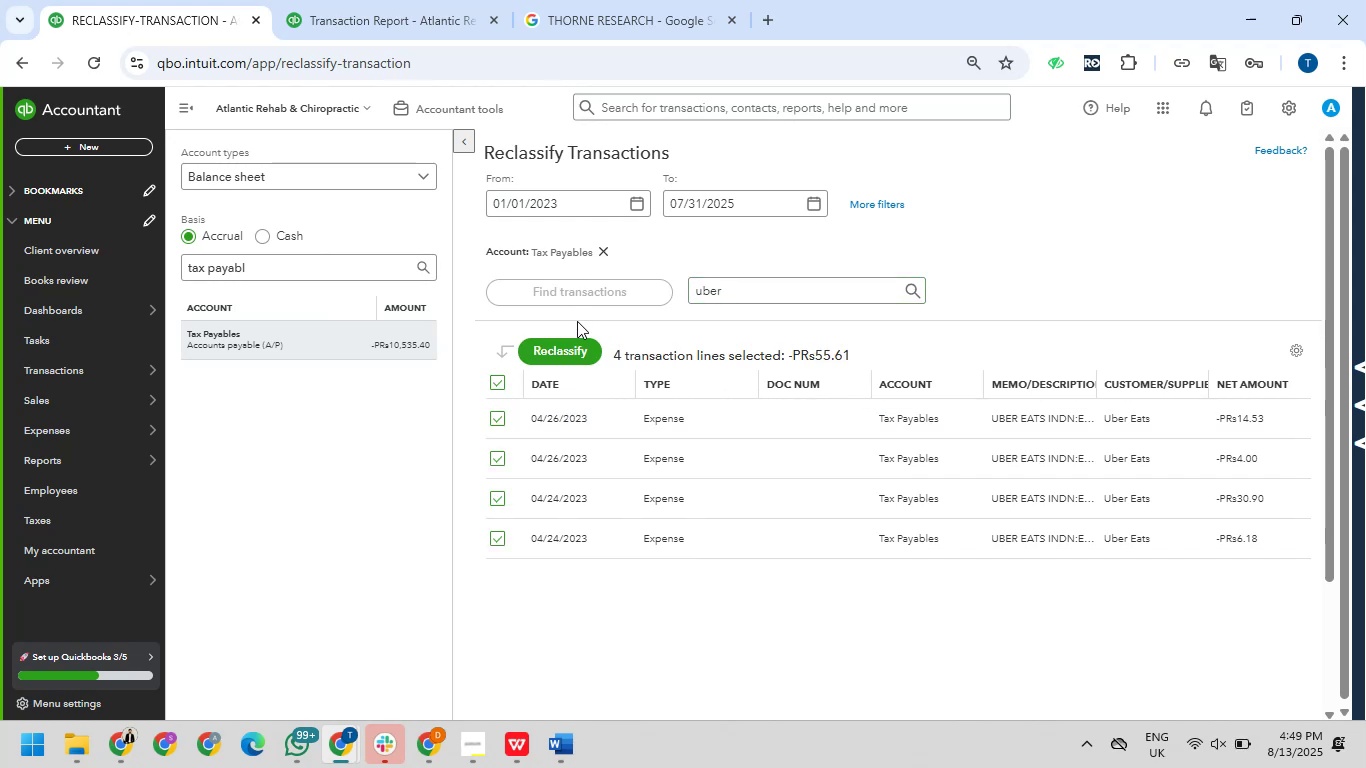 
left_click([575, 341])
 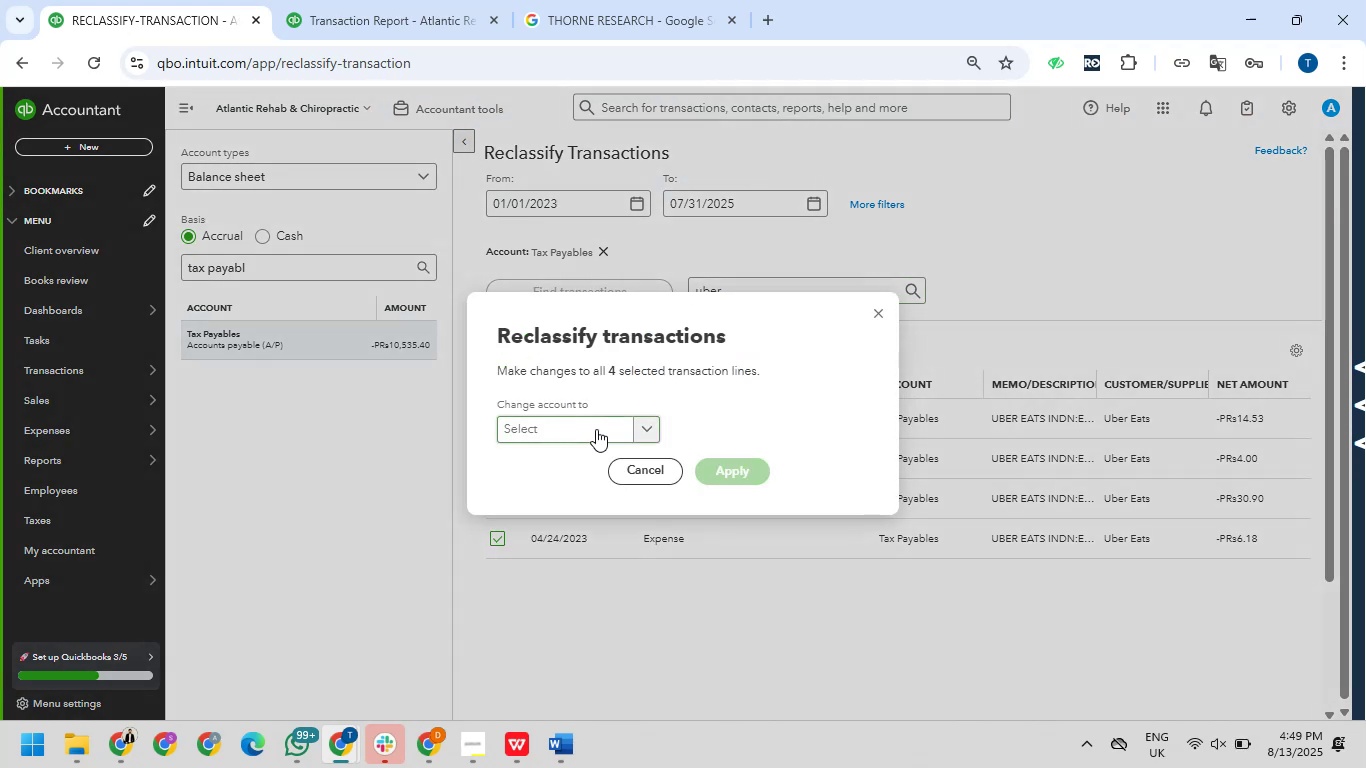 
left_click([595, 432])
 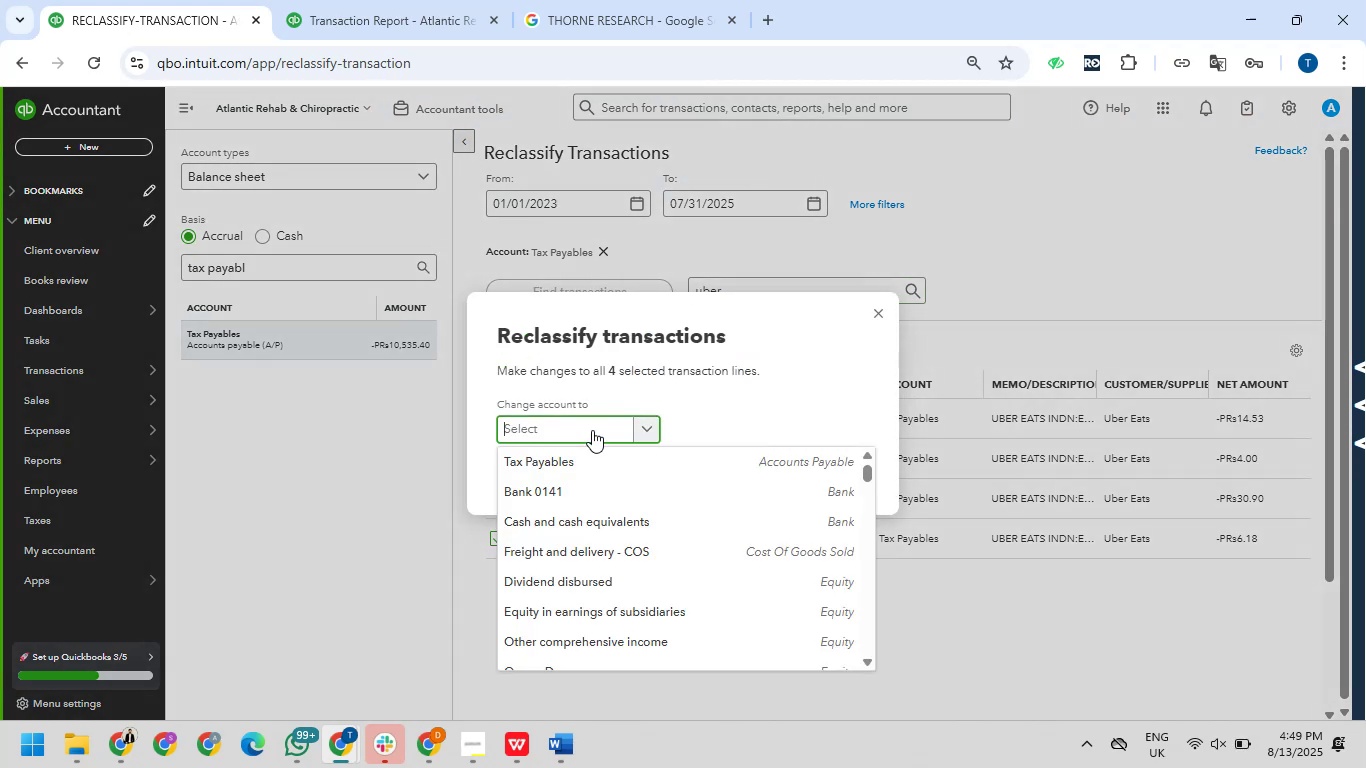 
type(meal)
 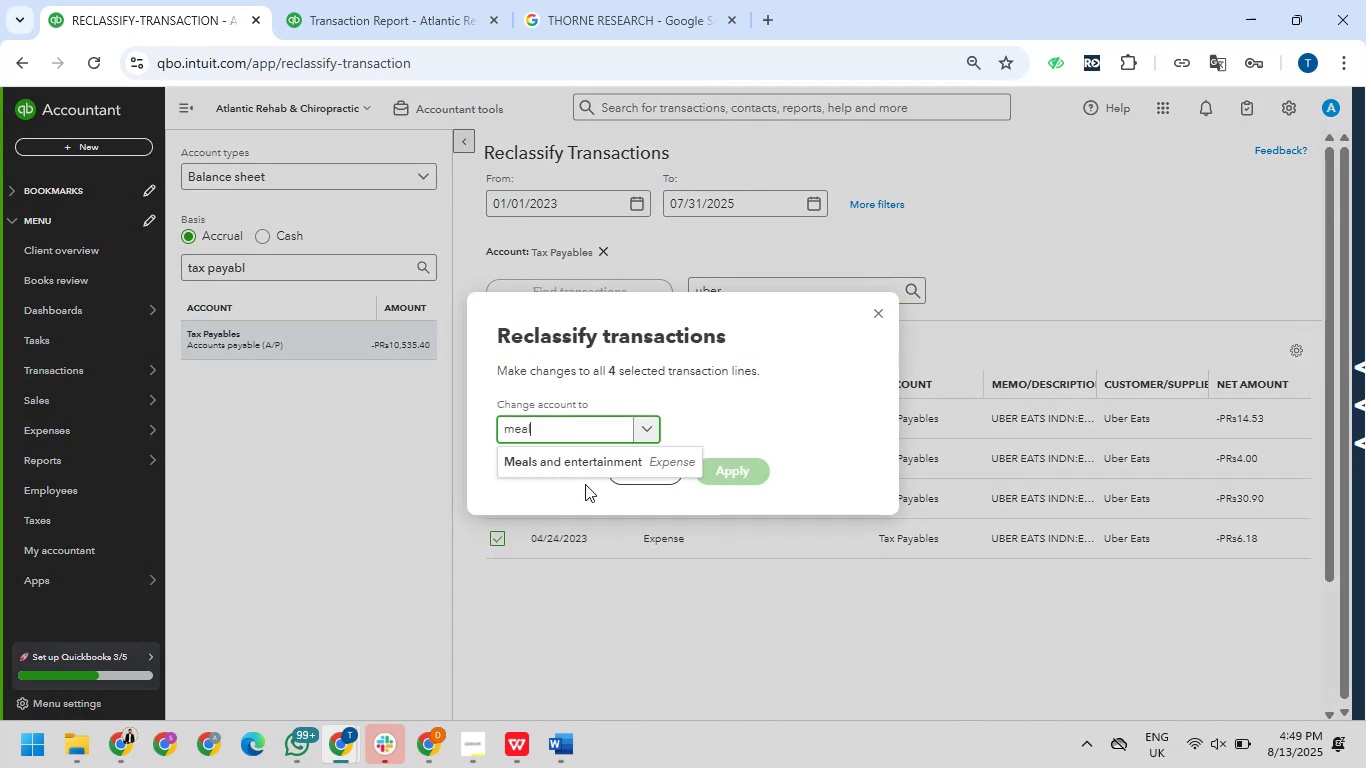 
left_click([593, 456])
 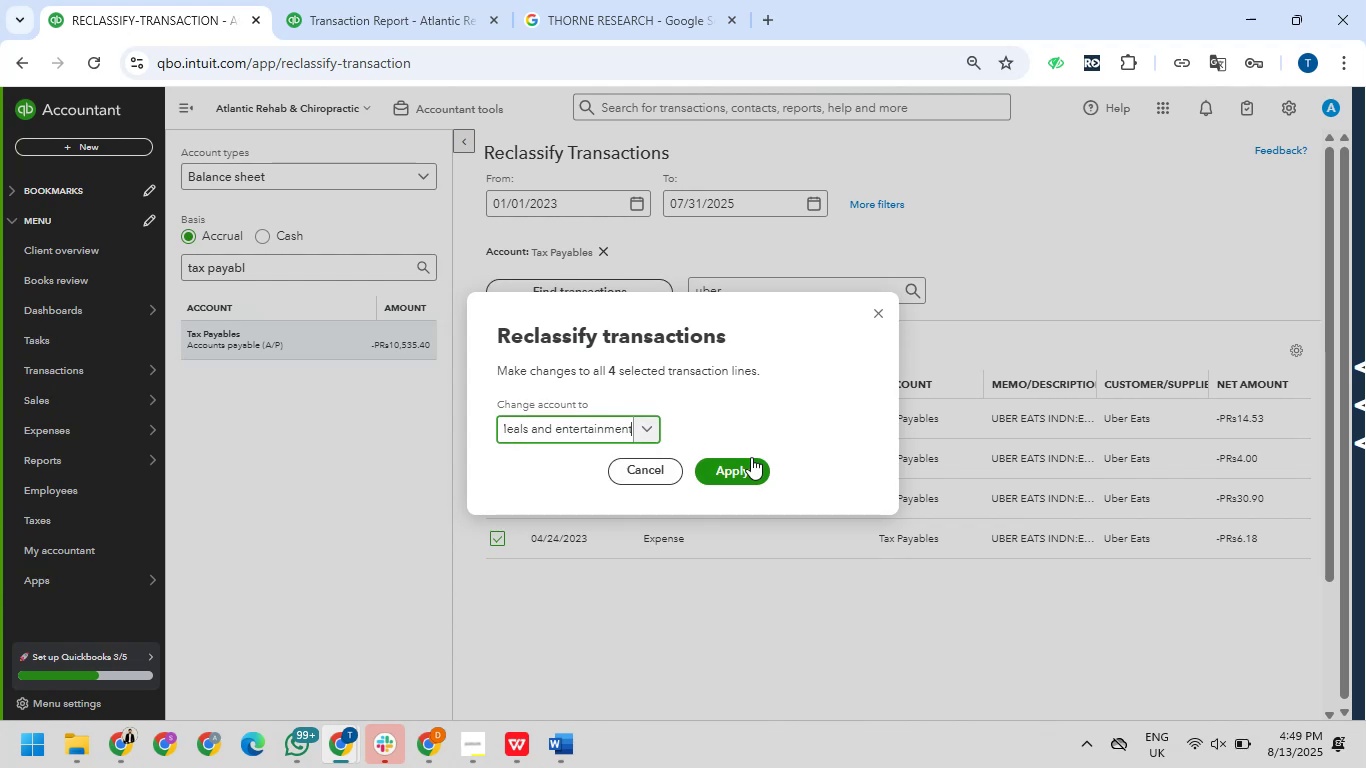 
left_click([751, 457])
 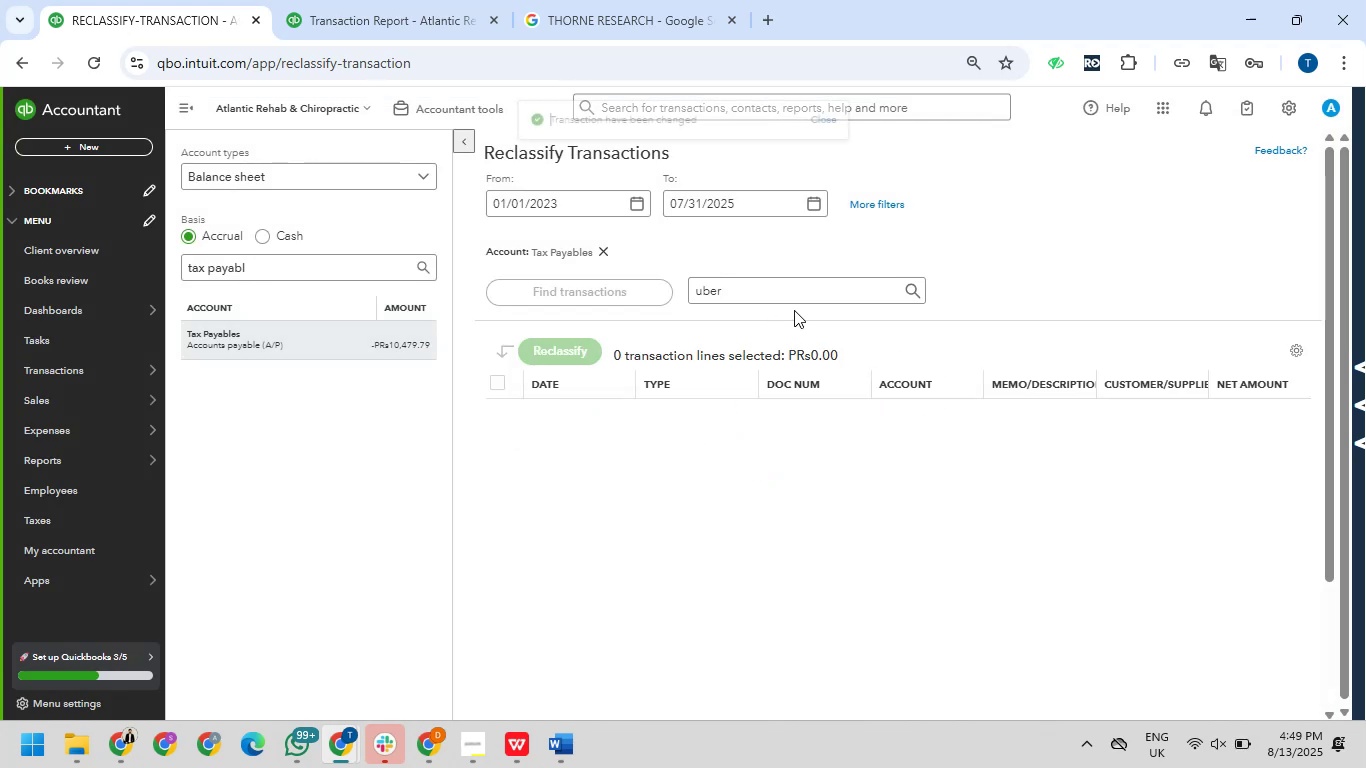 
left_click([812, 289])
 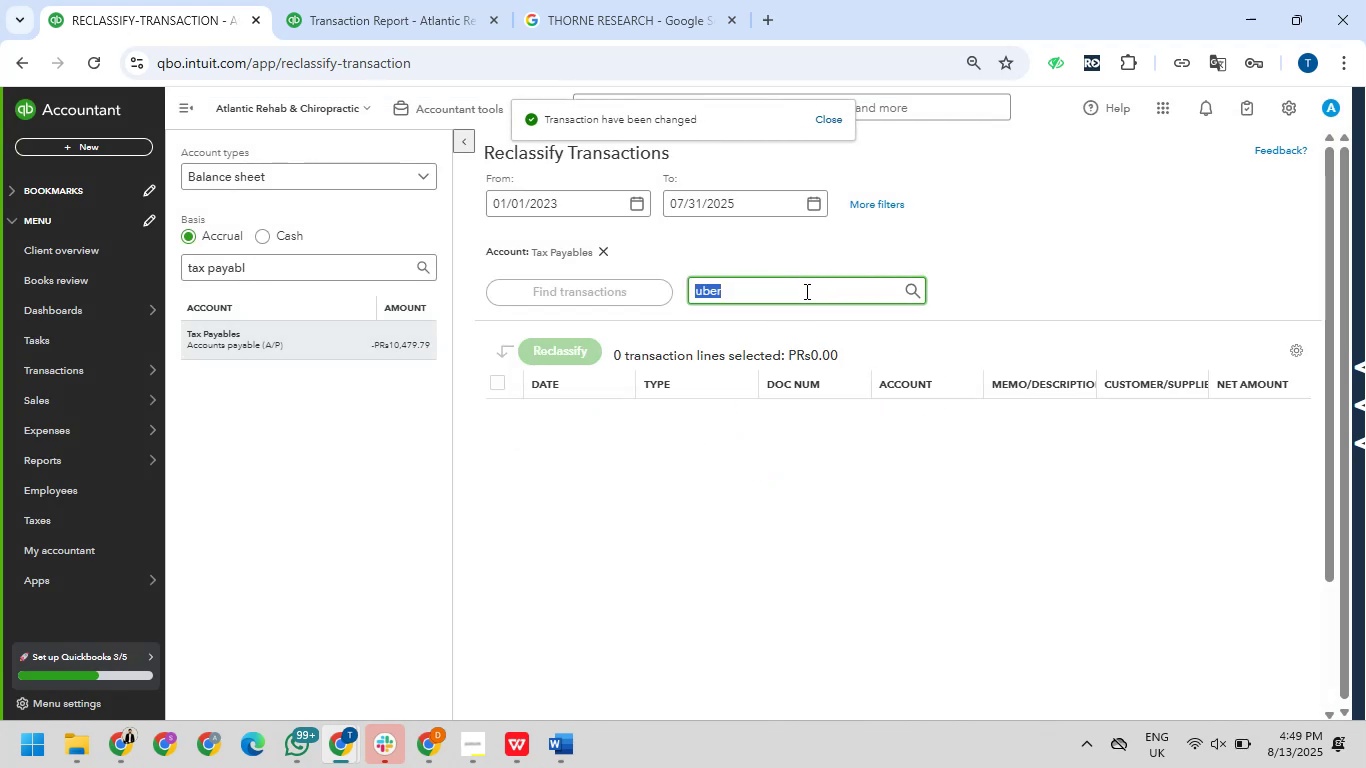 
key(Backspace)
 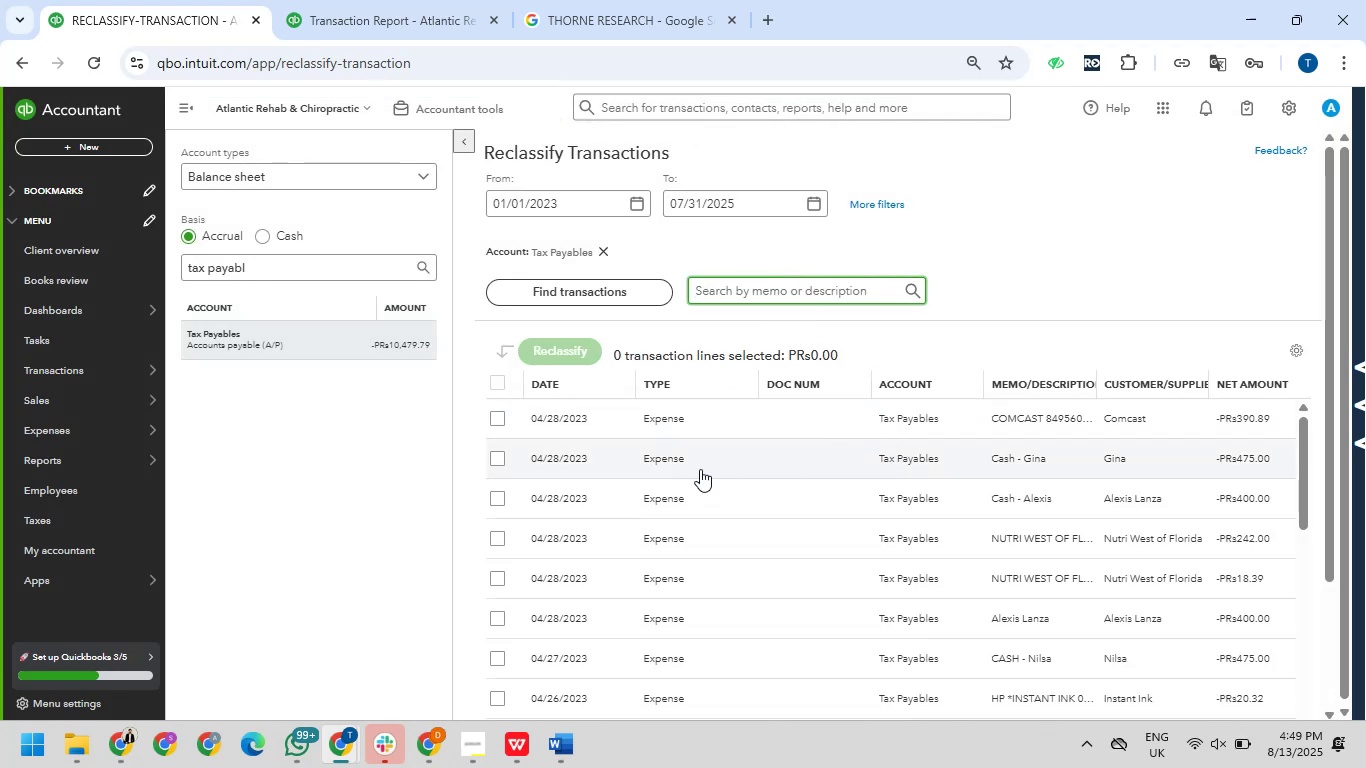 
left_click([497, 461])
 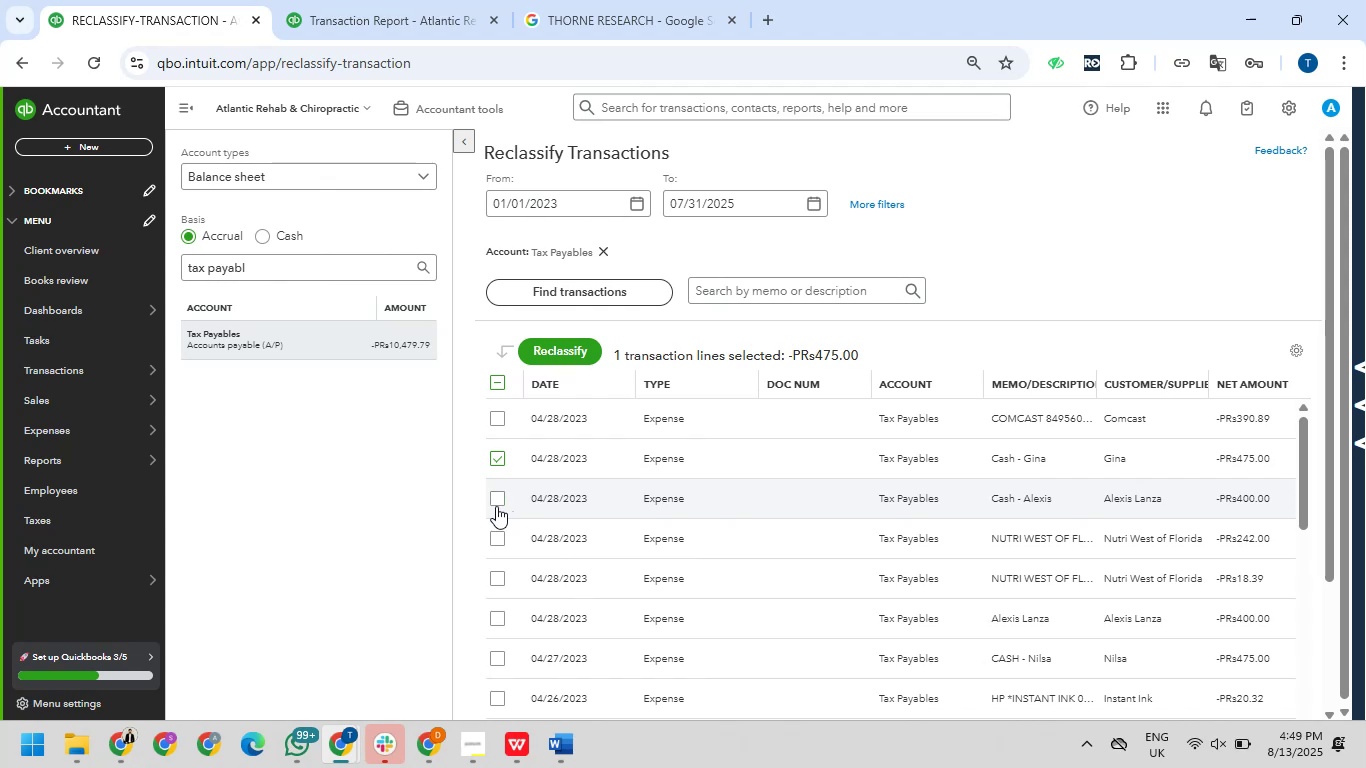 
left_click([496, 504])
 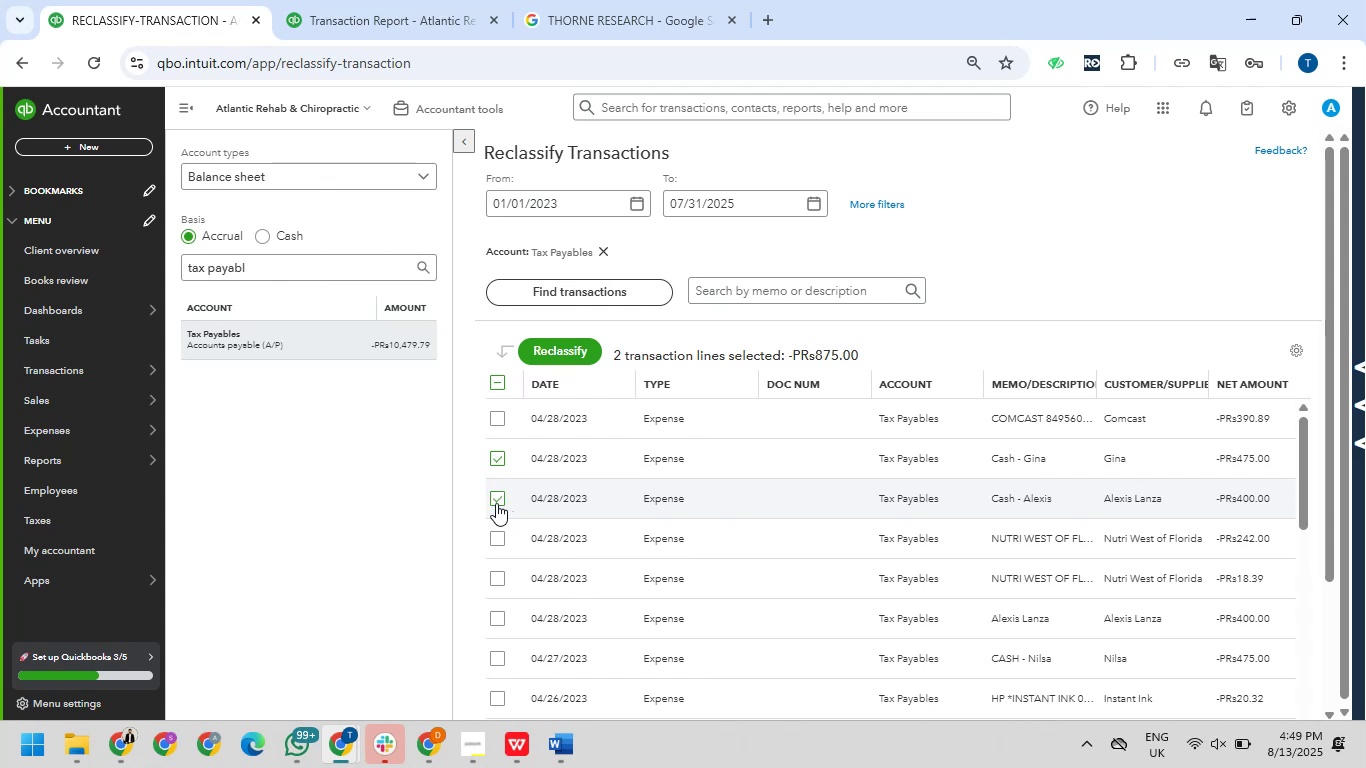 
scroll: coordinate [496, 503], scroll_direction: down, amount: 1.0
 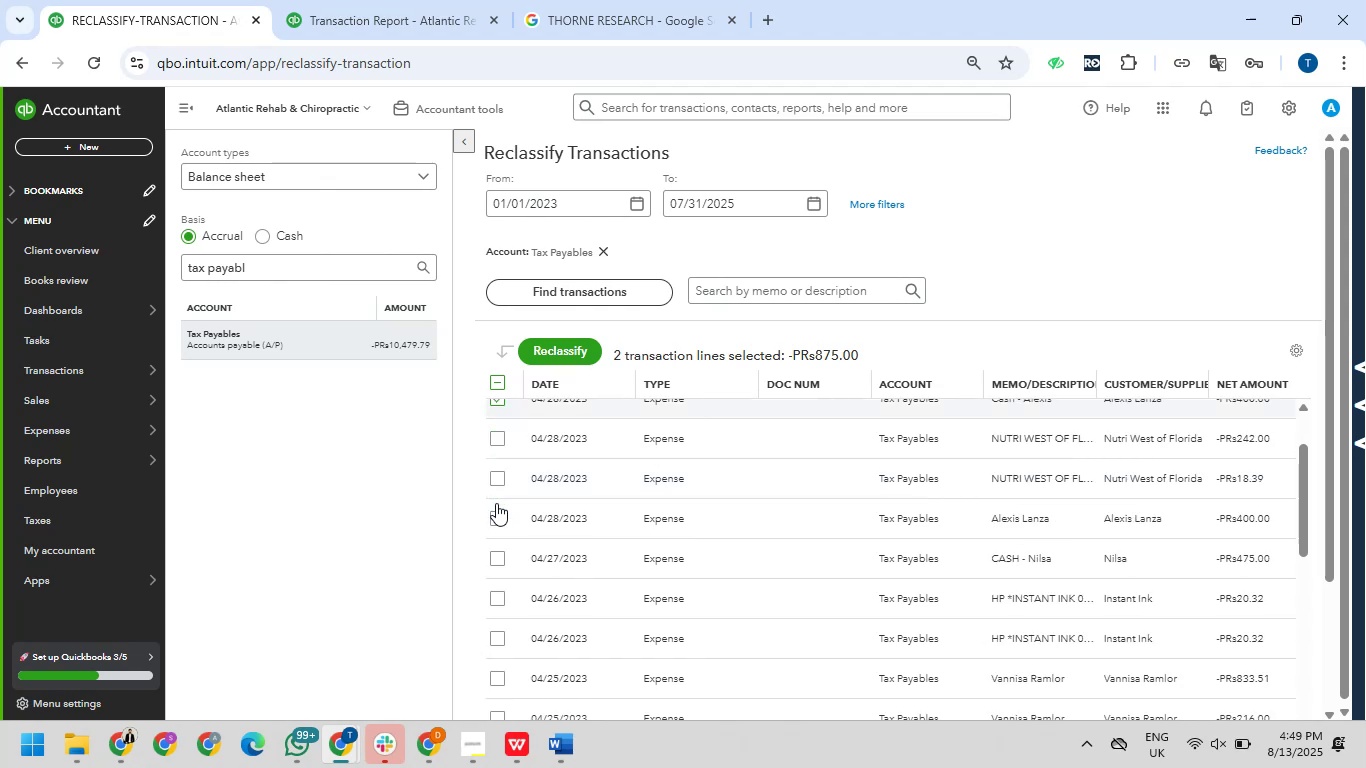 
scroll: coordinate [496, 503], scroll_direction: up, amount: 1.0
 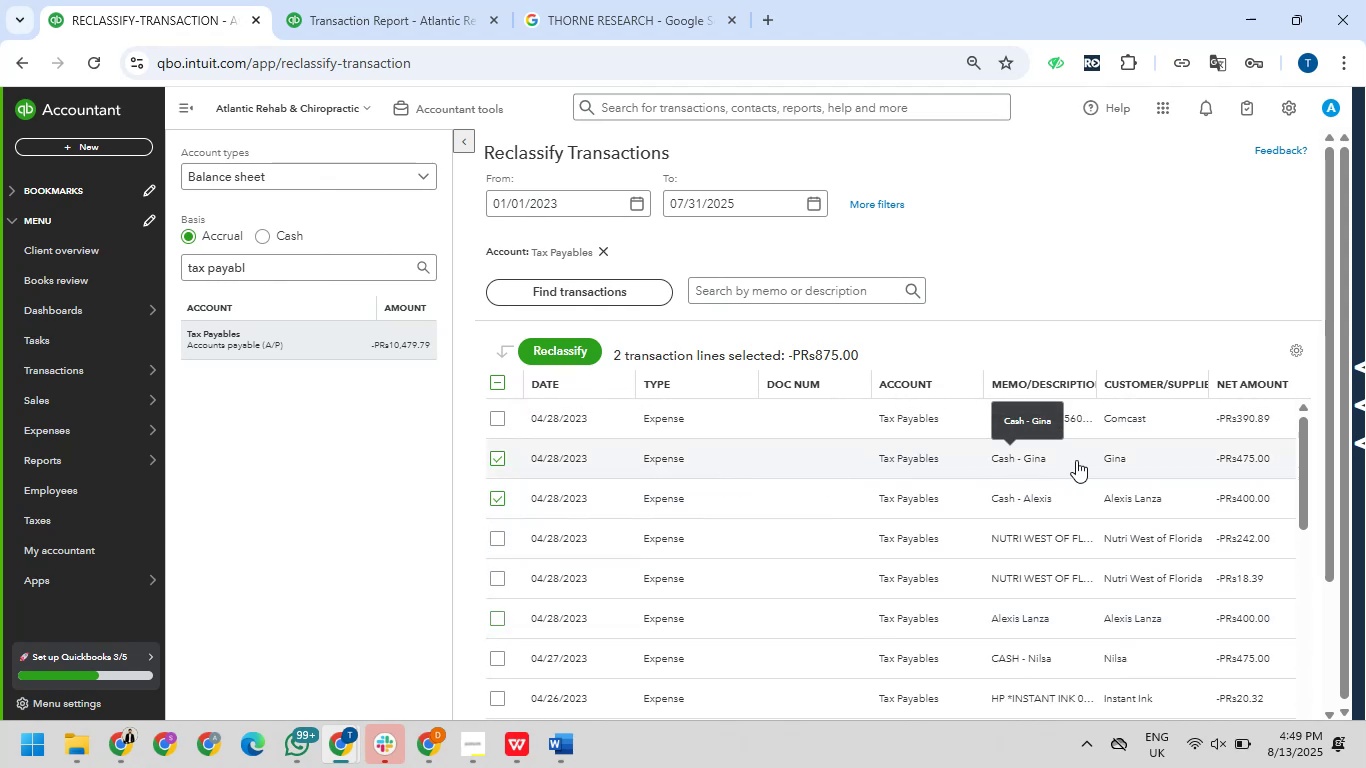 
wait(6.39)
 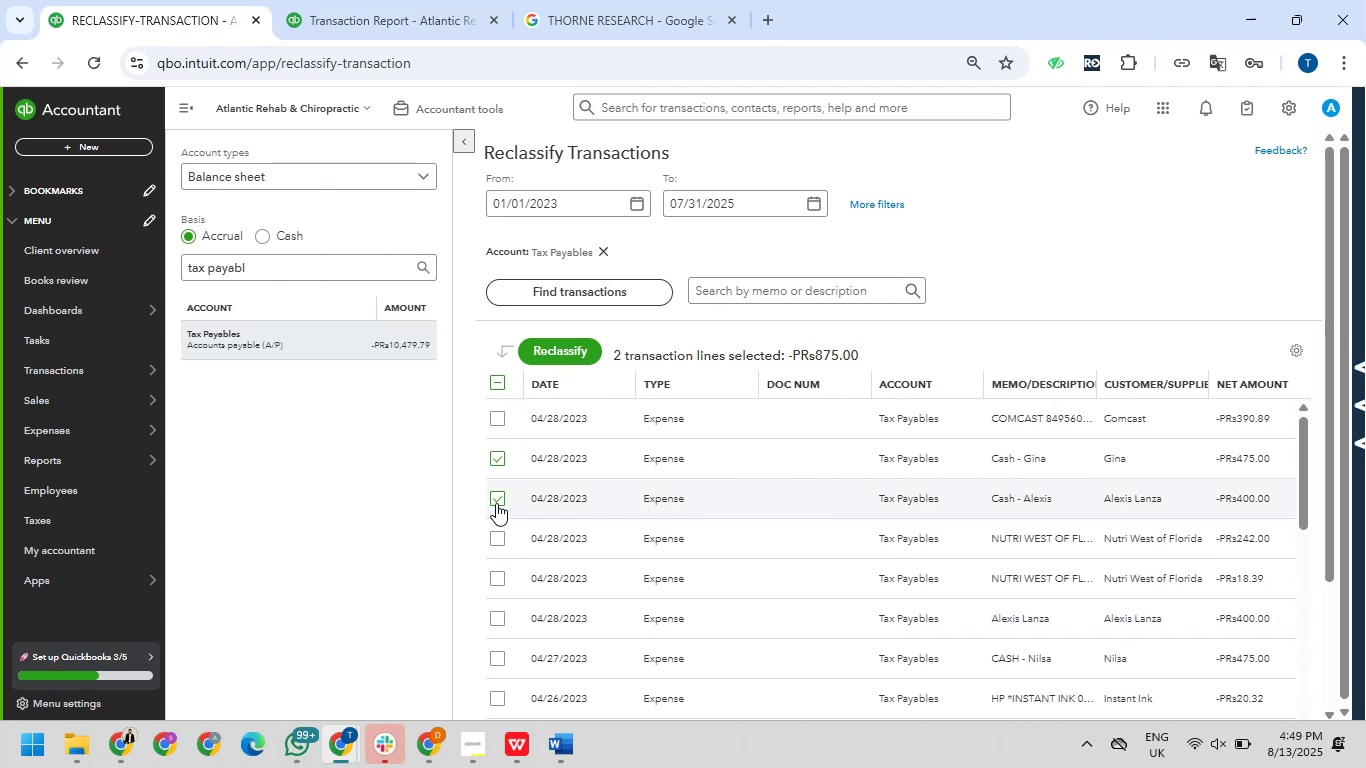 
left_click_drag(start_coordinate=[1045, 459], to_coordinate=[992, 464])
 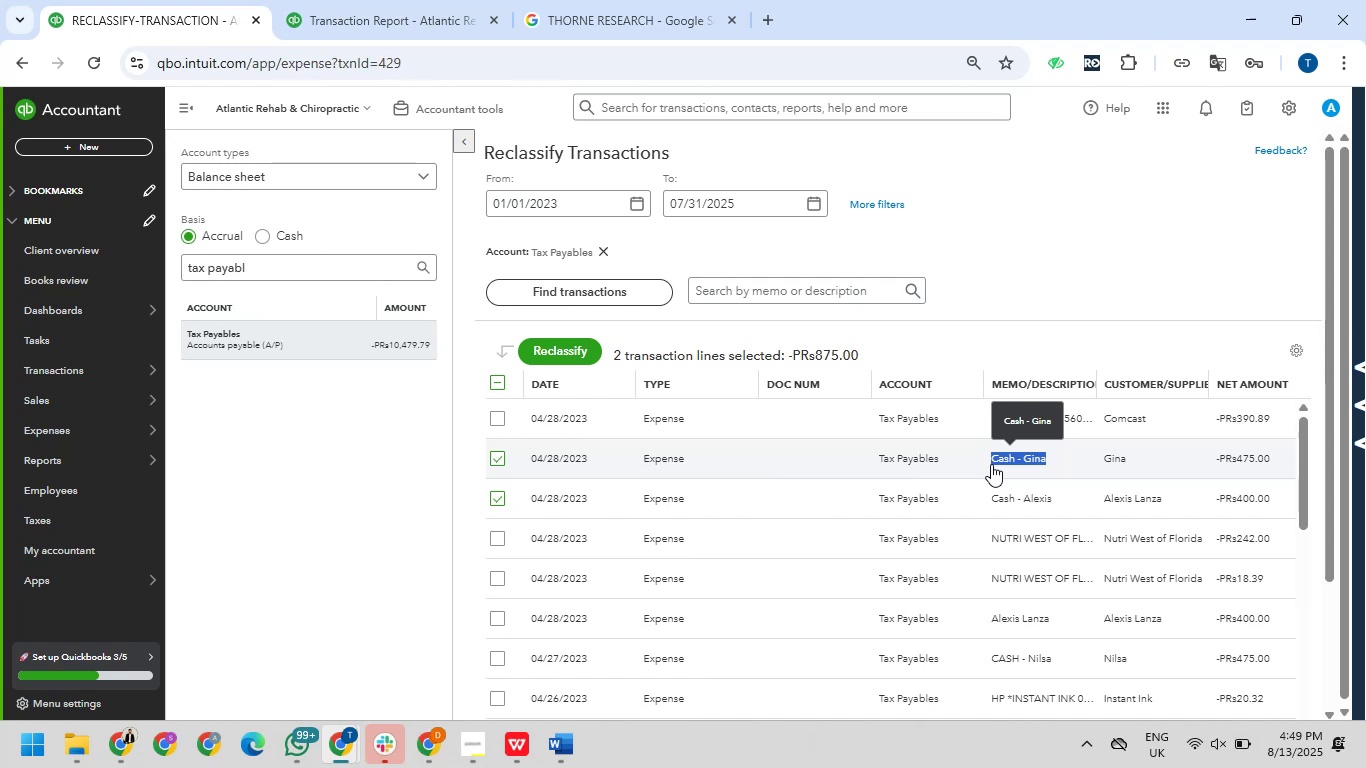 
key(Control+C)
 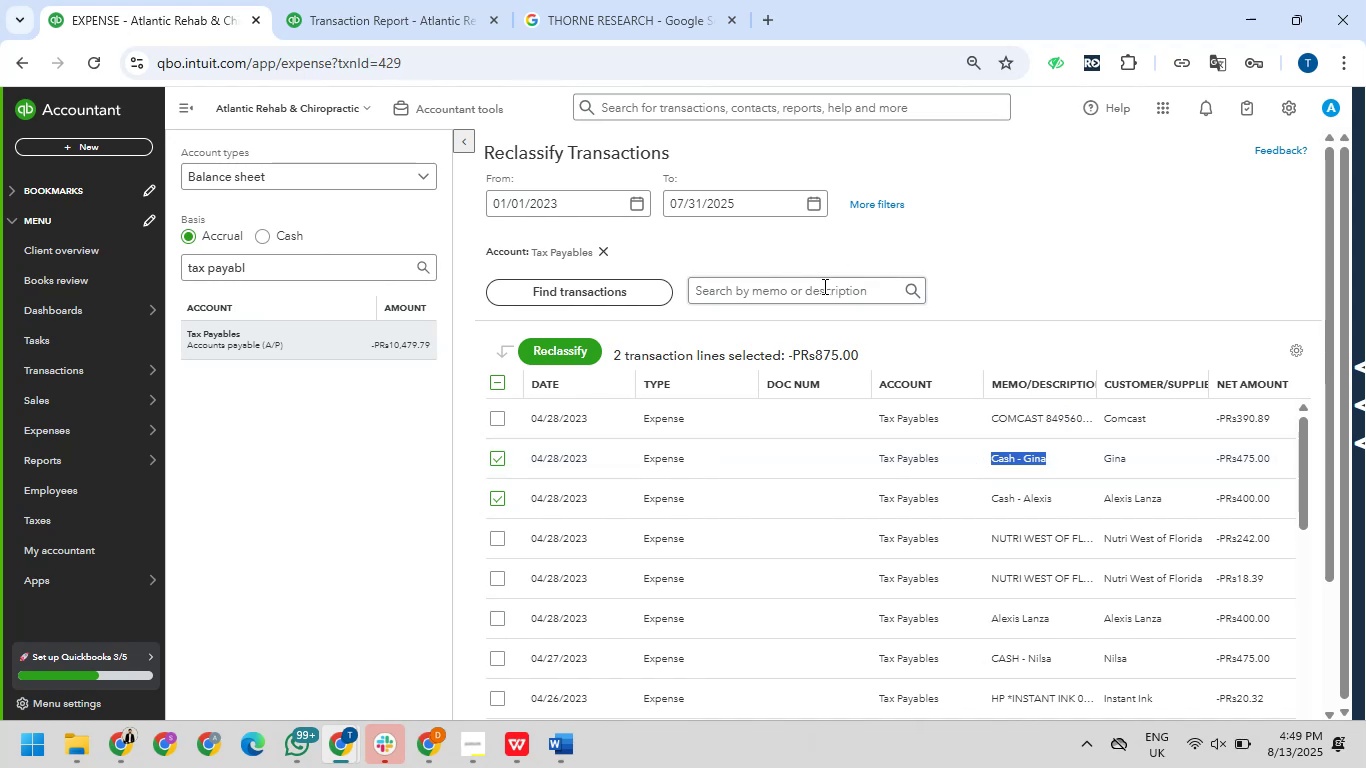 
left_click([823, 286])
 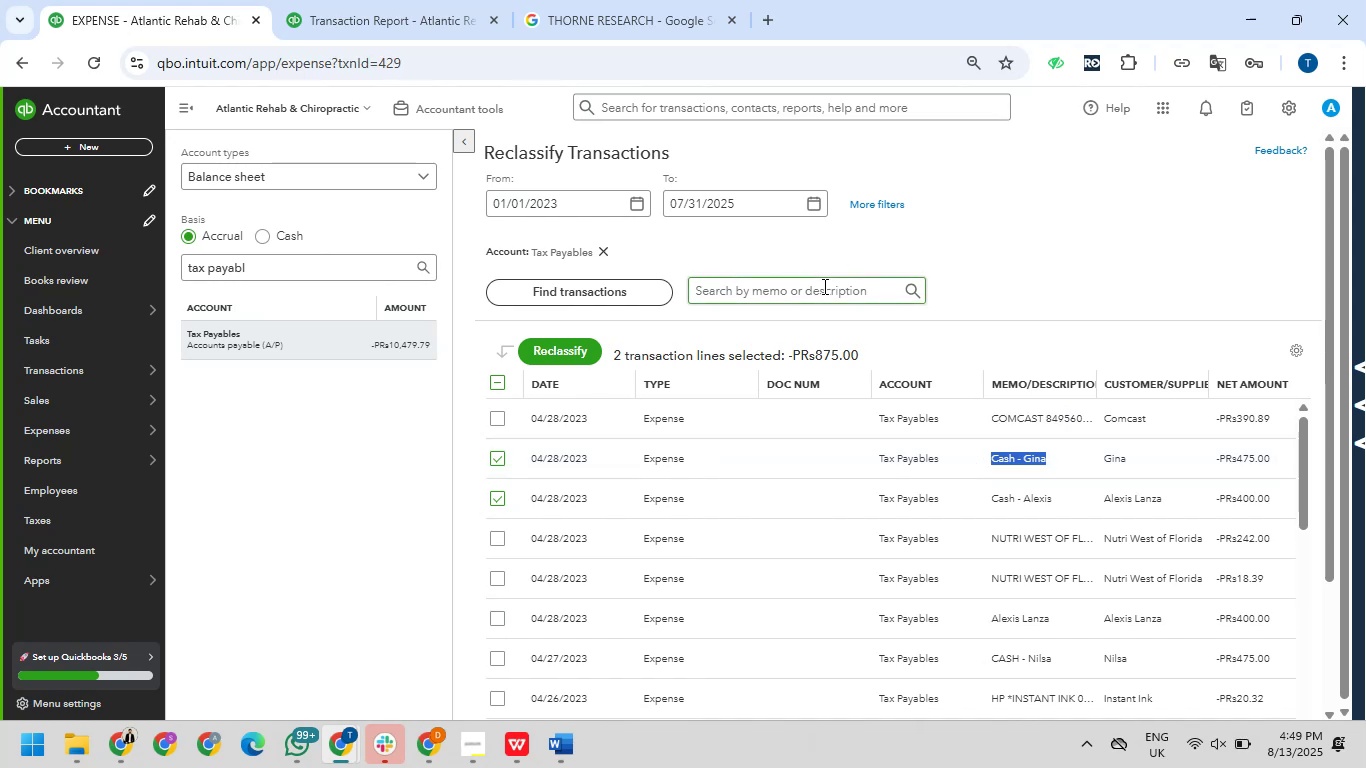 
key(Control+V)
 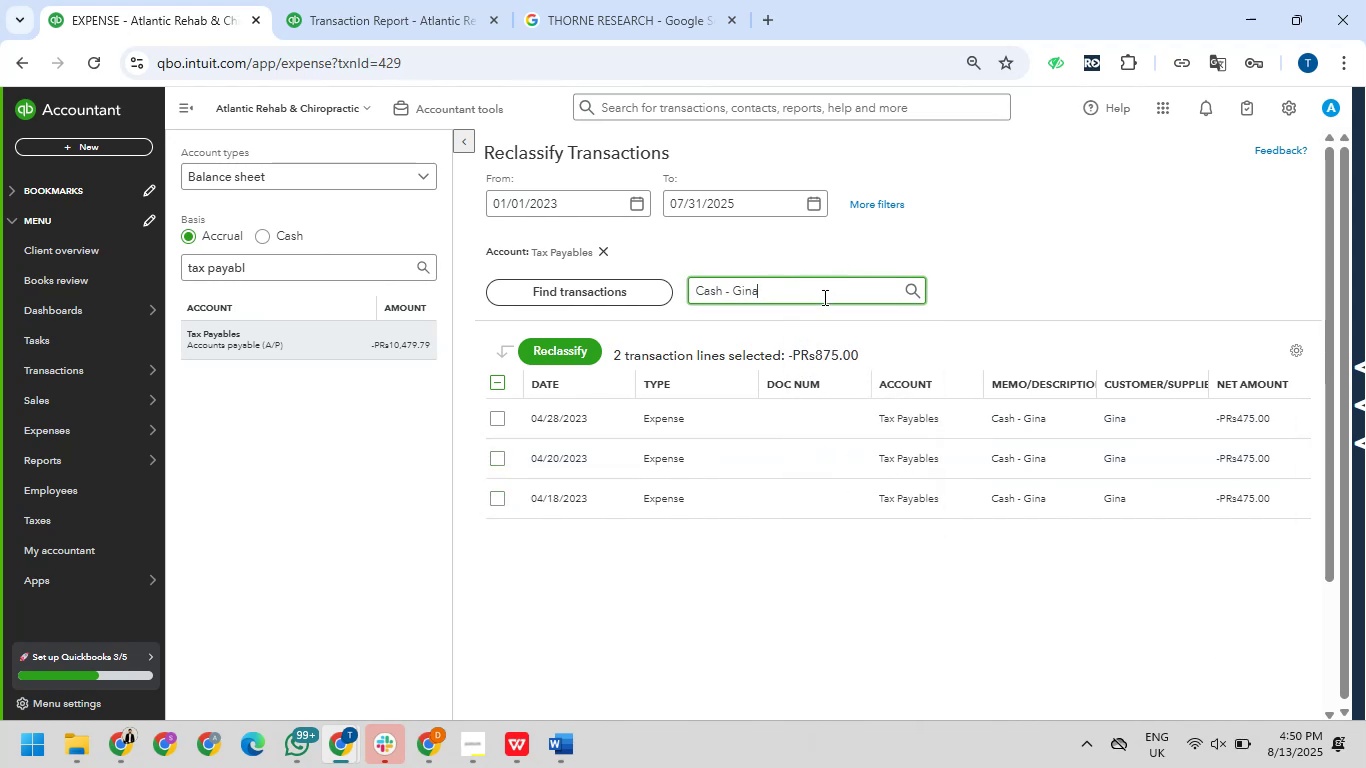 
key(NumpadEnter)
 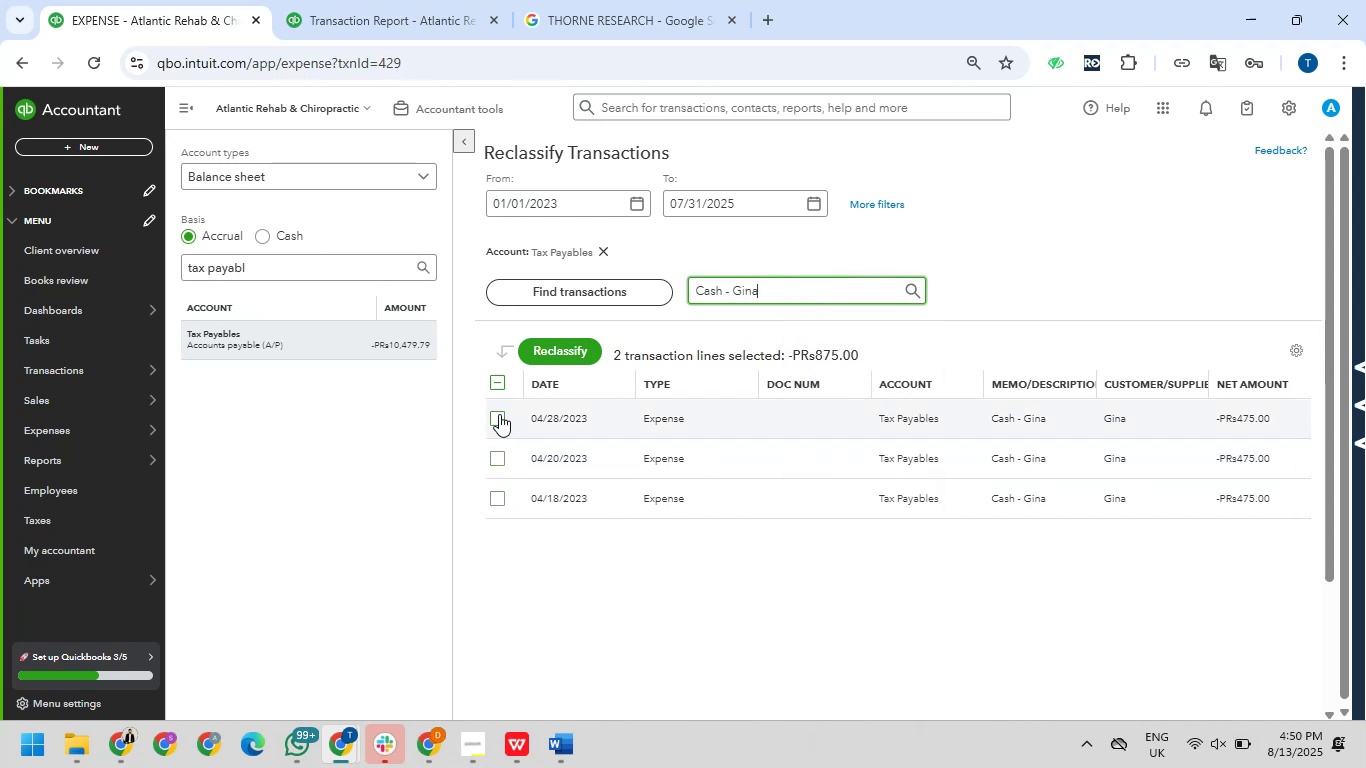 
left_click([495, 413])
 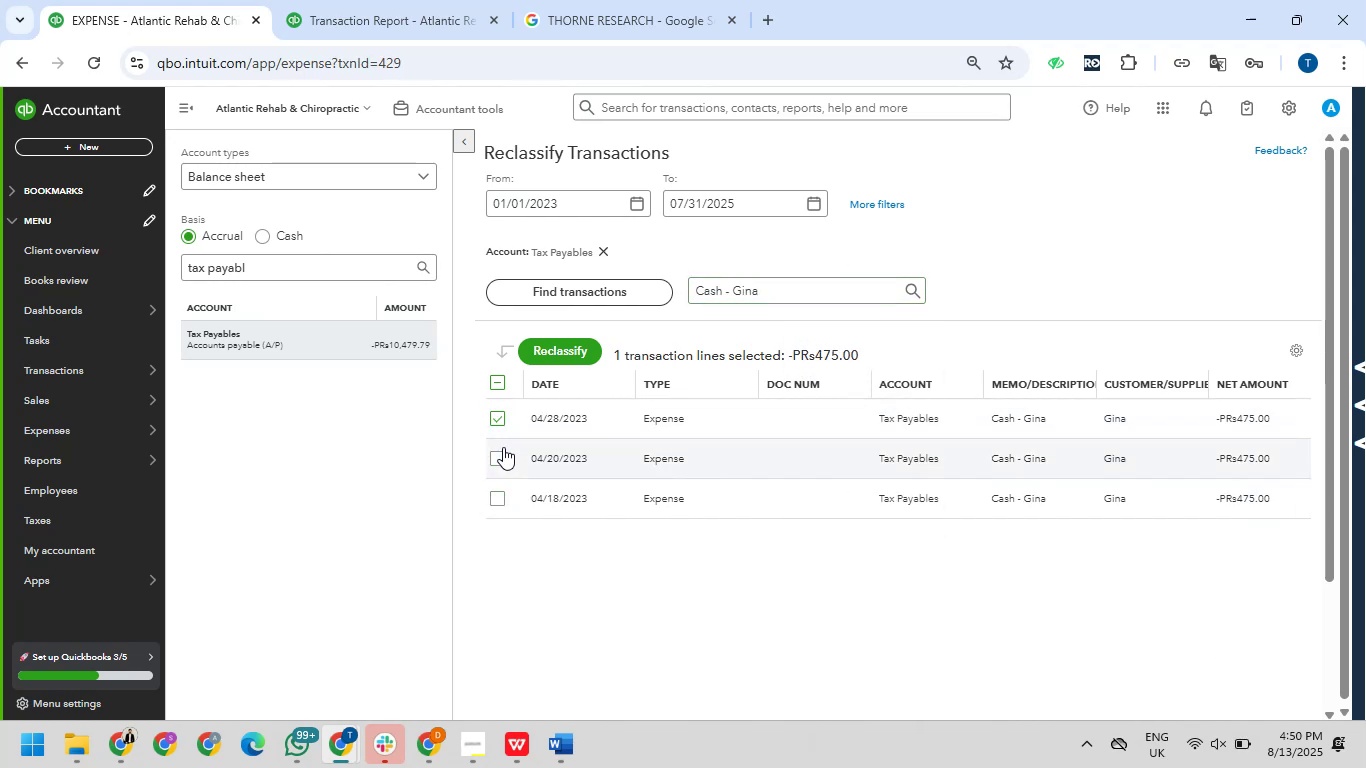 
left_click([503, 447])
 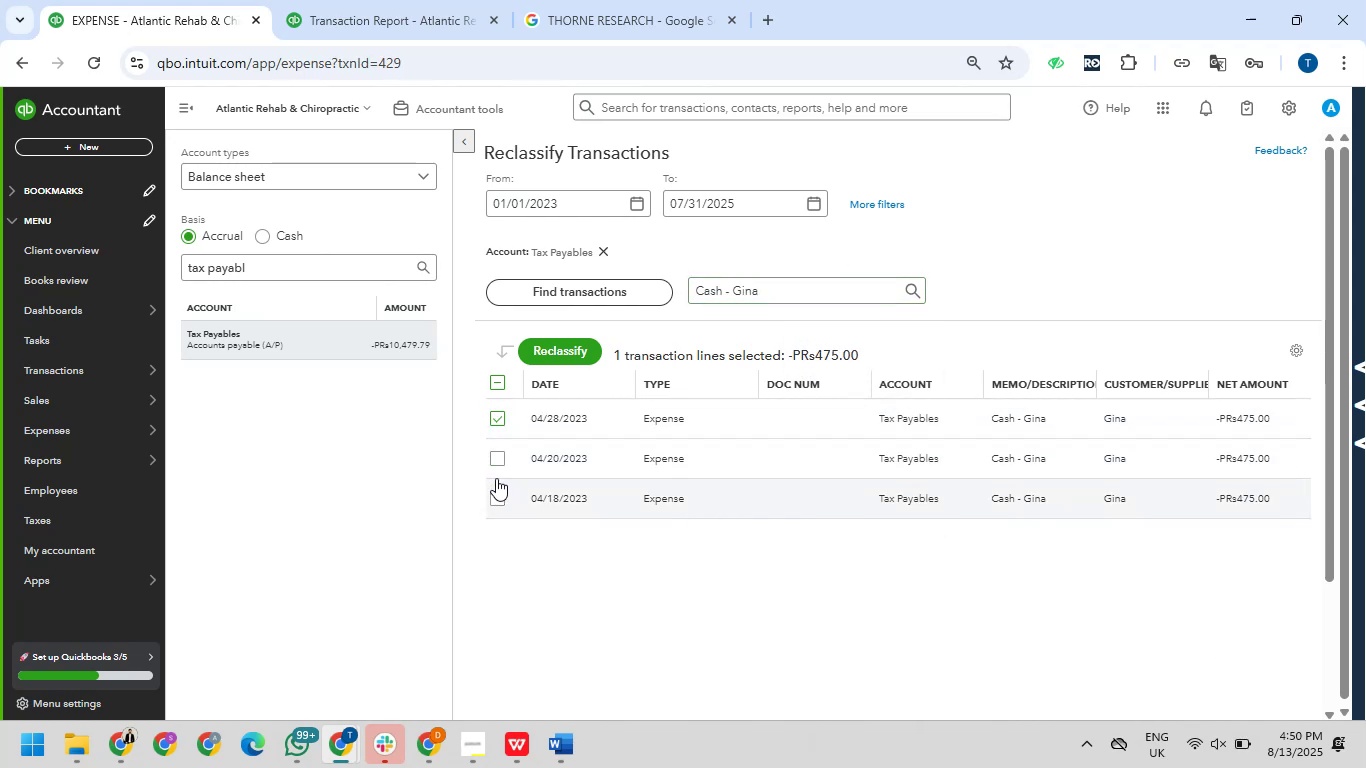 
left_click_drag(start_coordinate=[498, 460], to_coordinate=[498, 471])
 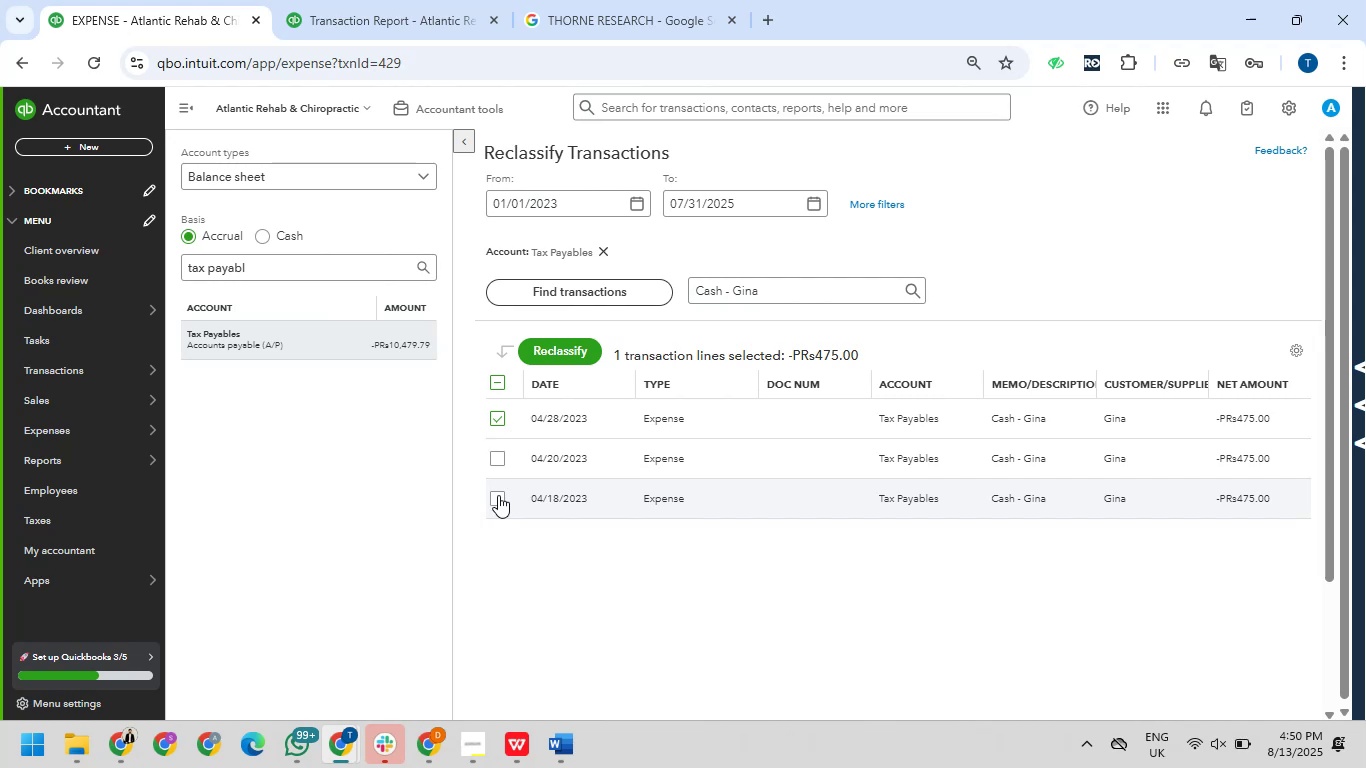 
left_click([498, 495])
 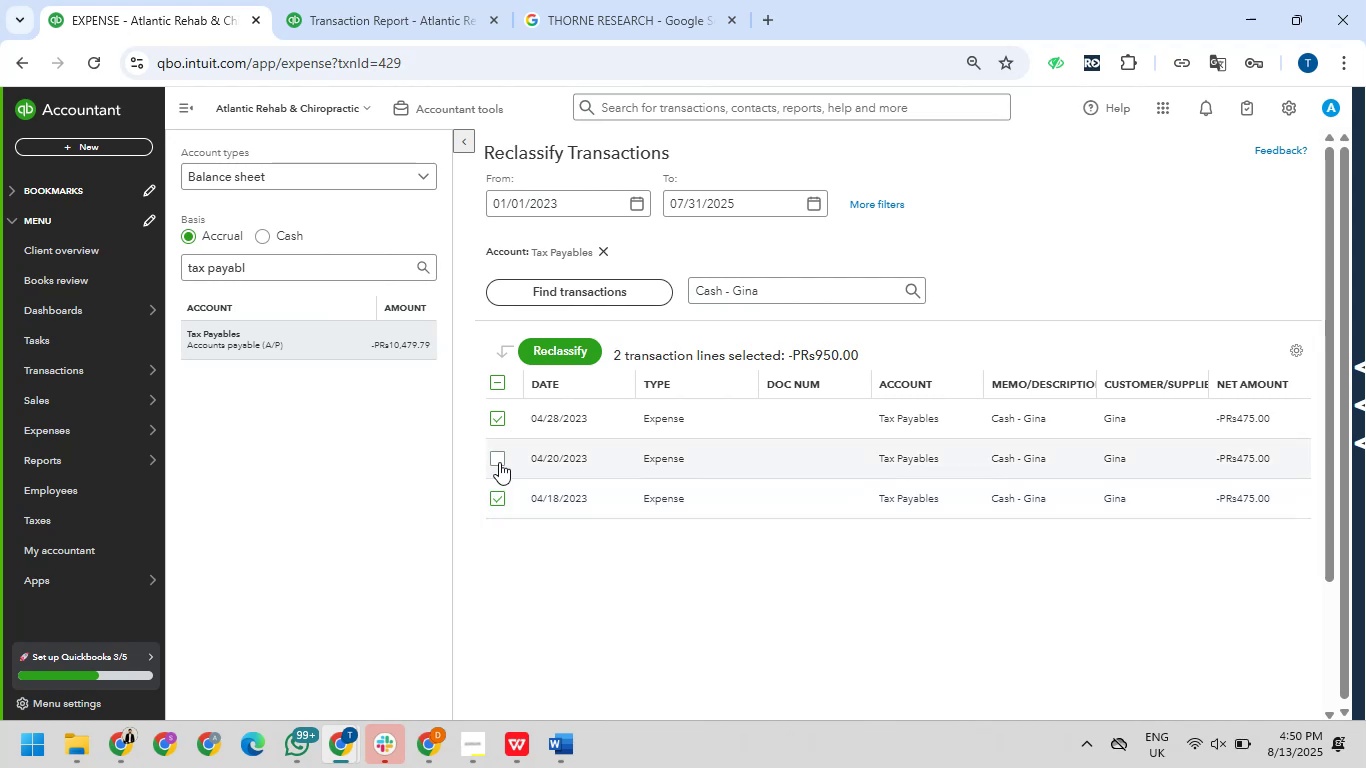 
left_click_drag(start_coordinate=[496, 457], to_coordinate=[496, 462])
 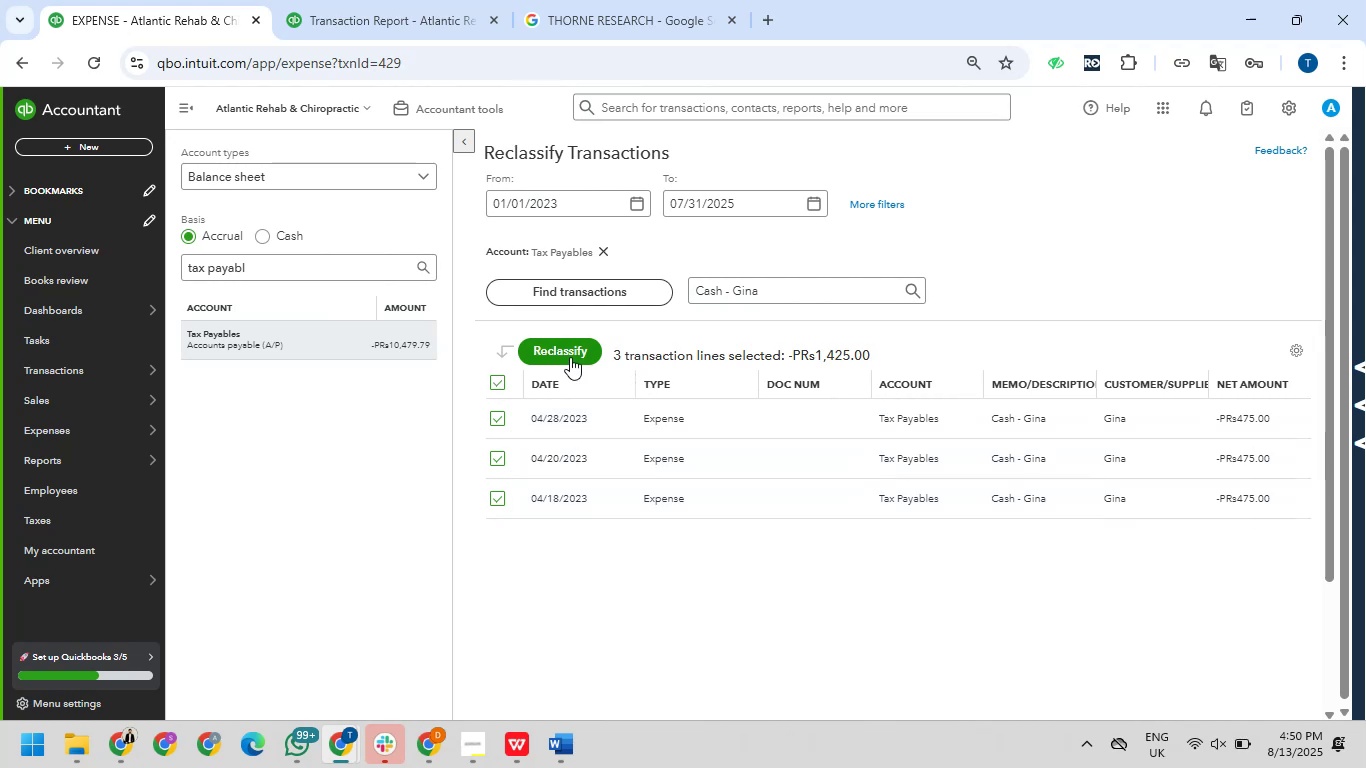 
left_click([570, 357])
 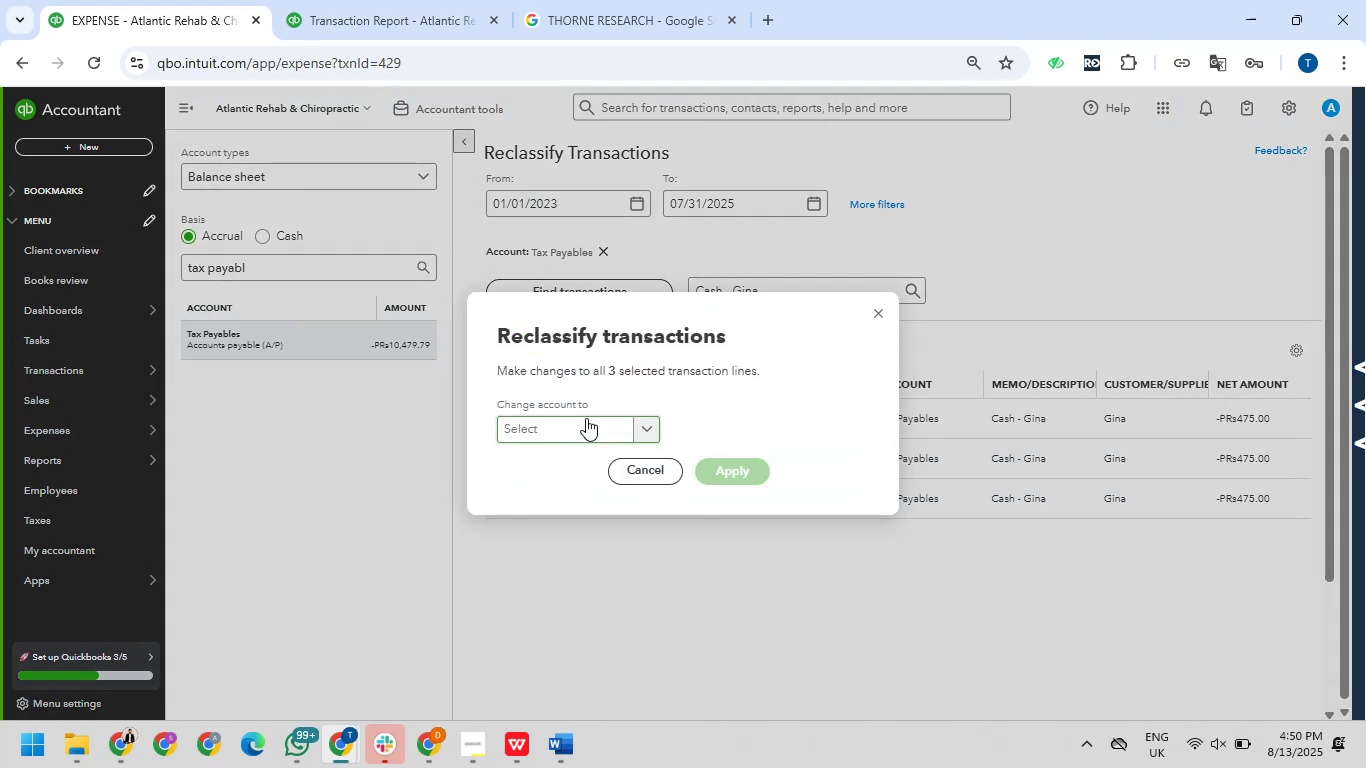 
left_click([584, 423])
 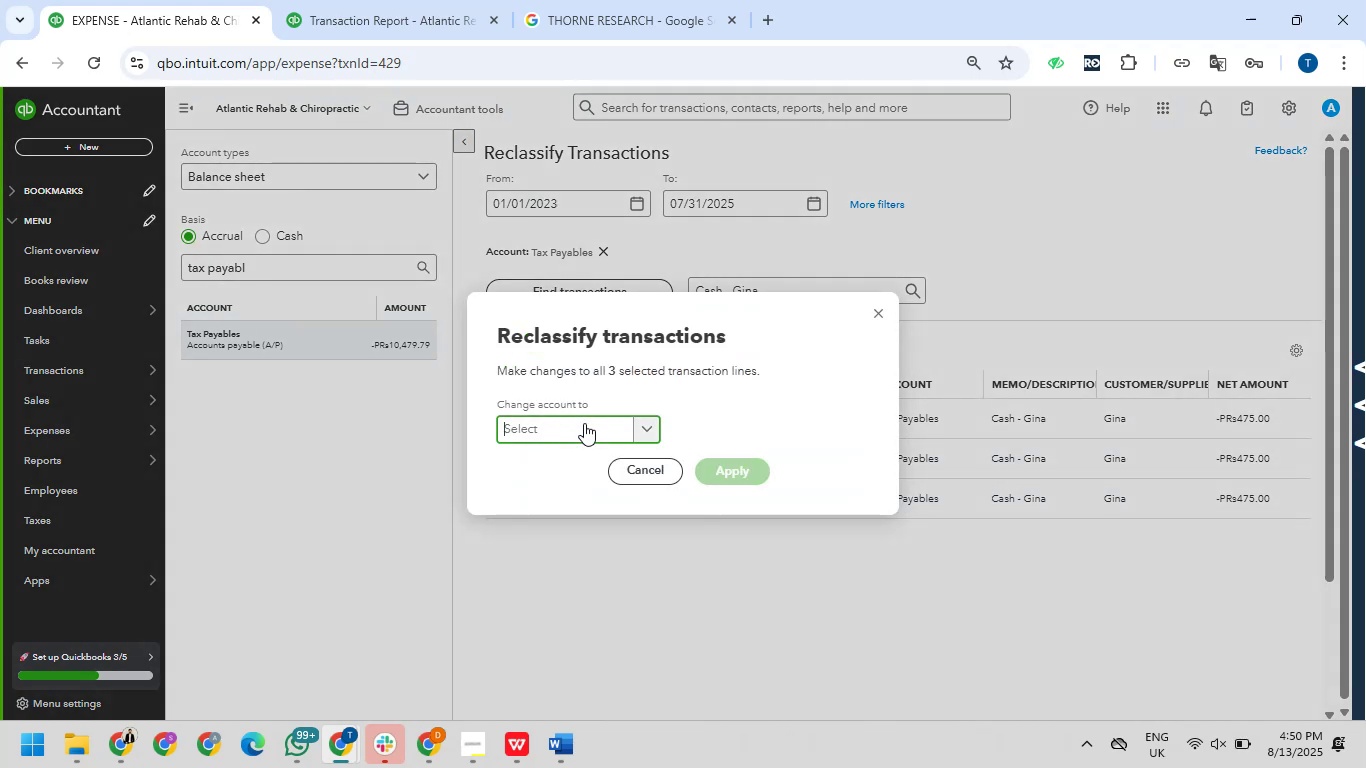 
type(comm)
 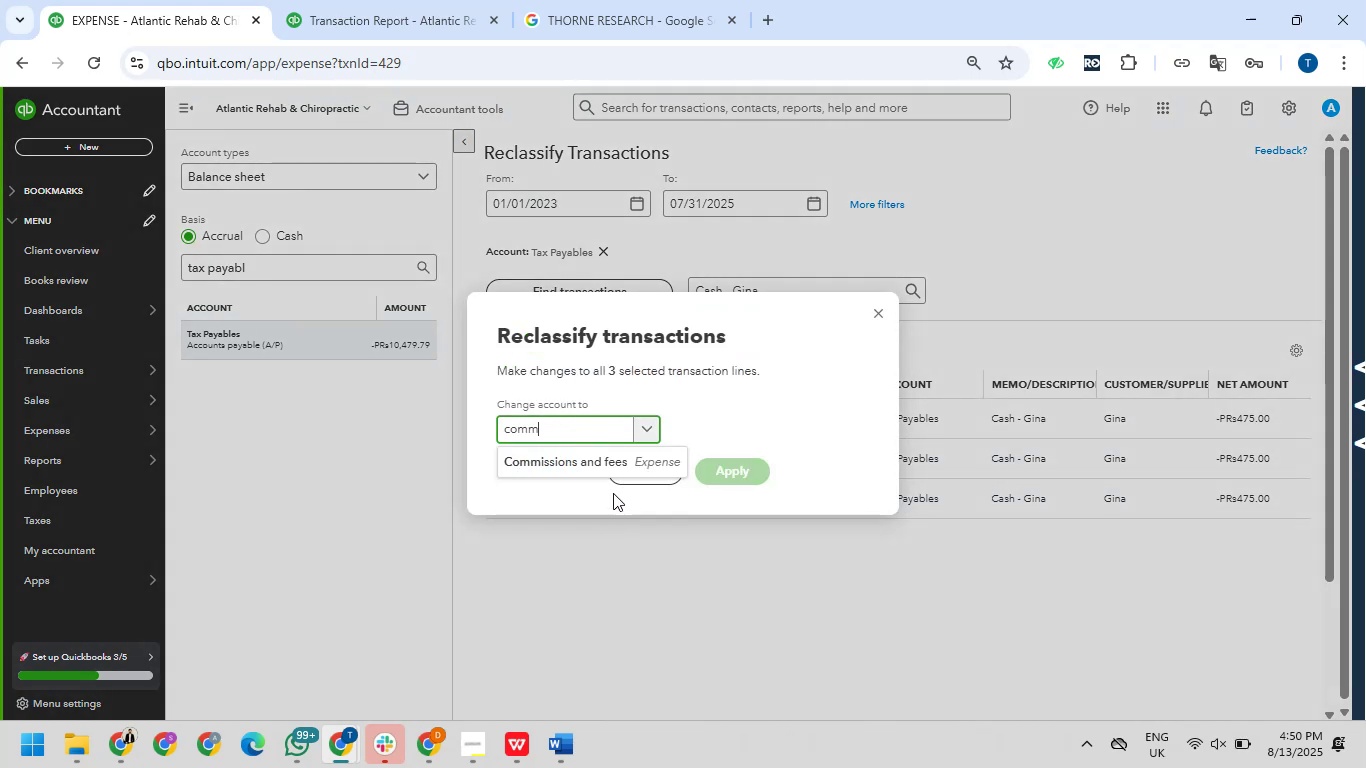 
left_click([603, 465])
 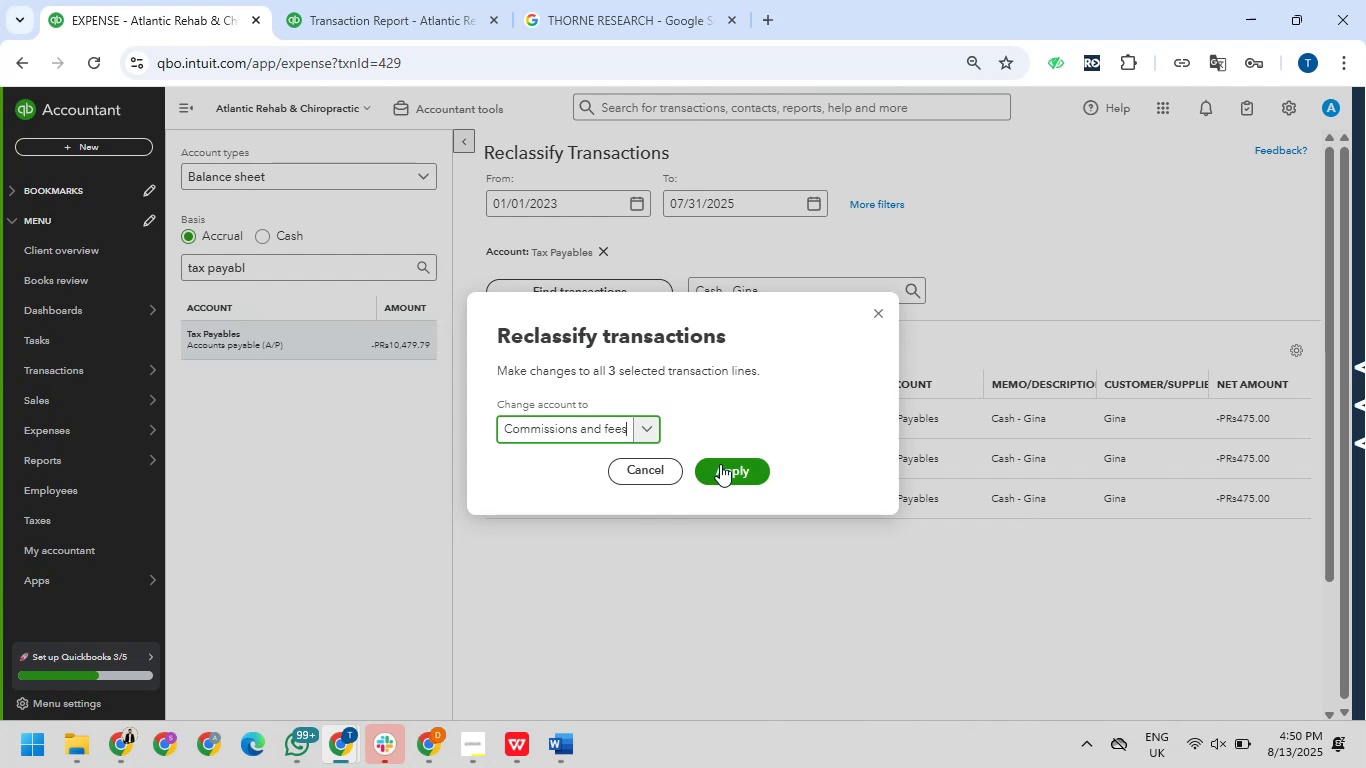 
left_click([724, 466])
 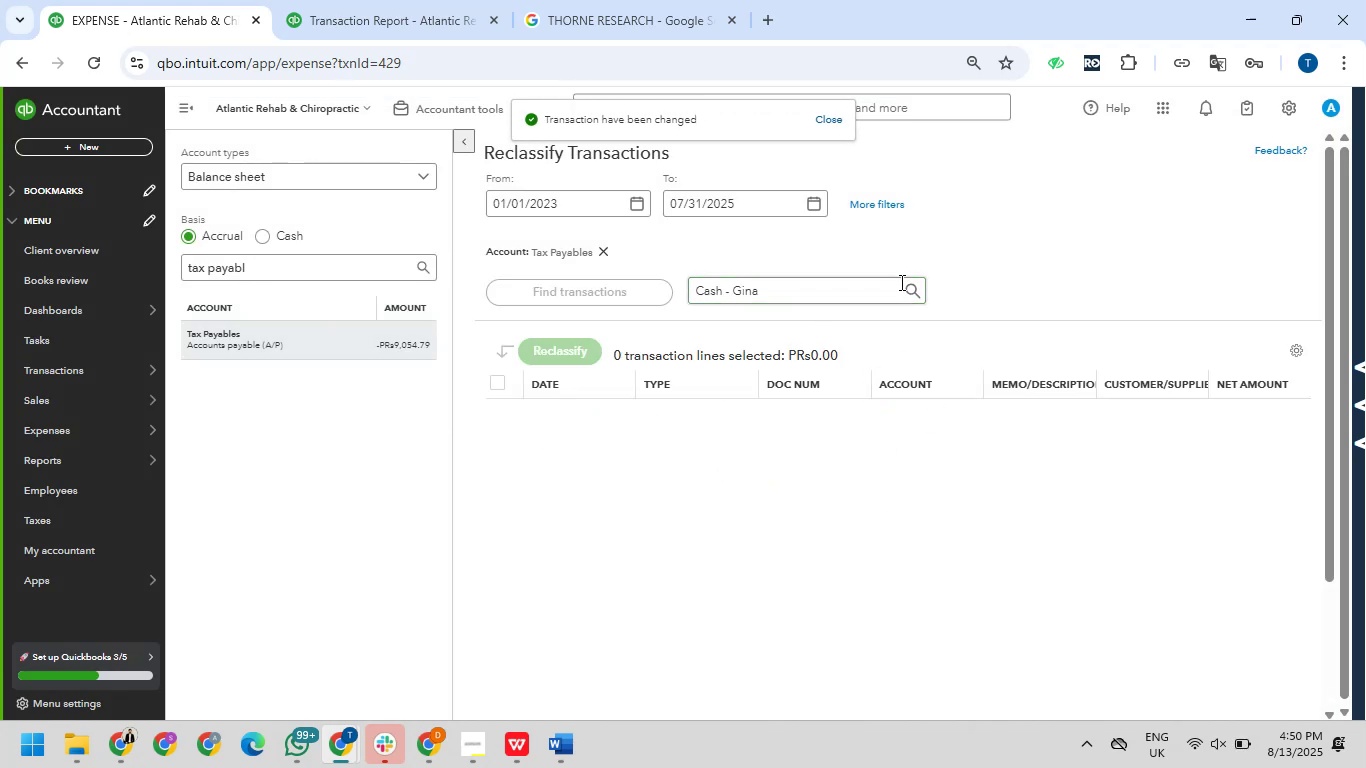 
double_click([765, 297])
 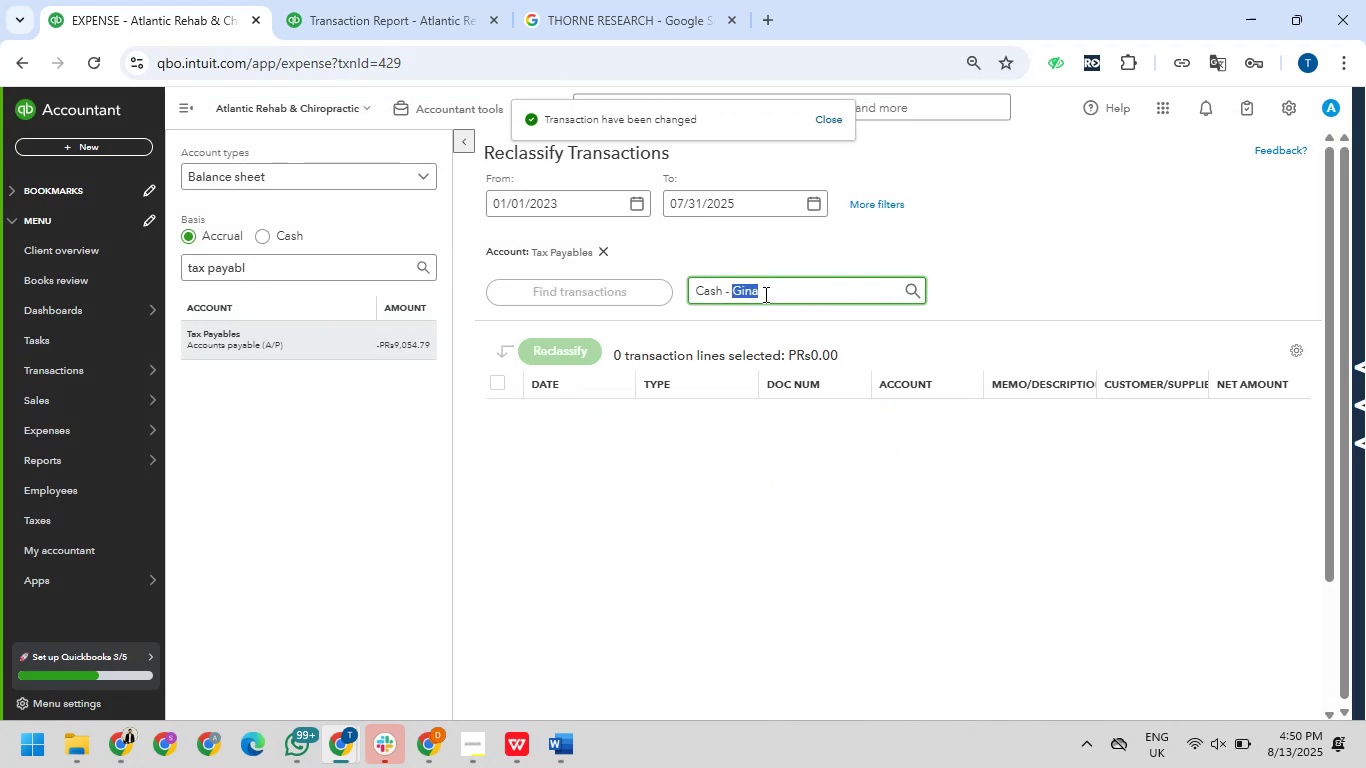 
hold_key(key=Backspace, duration=1.32)
 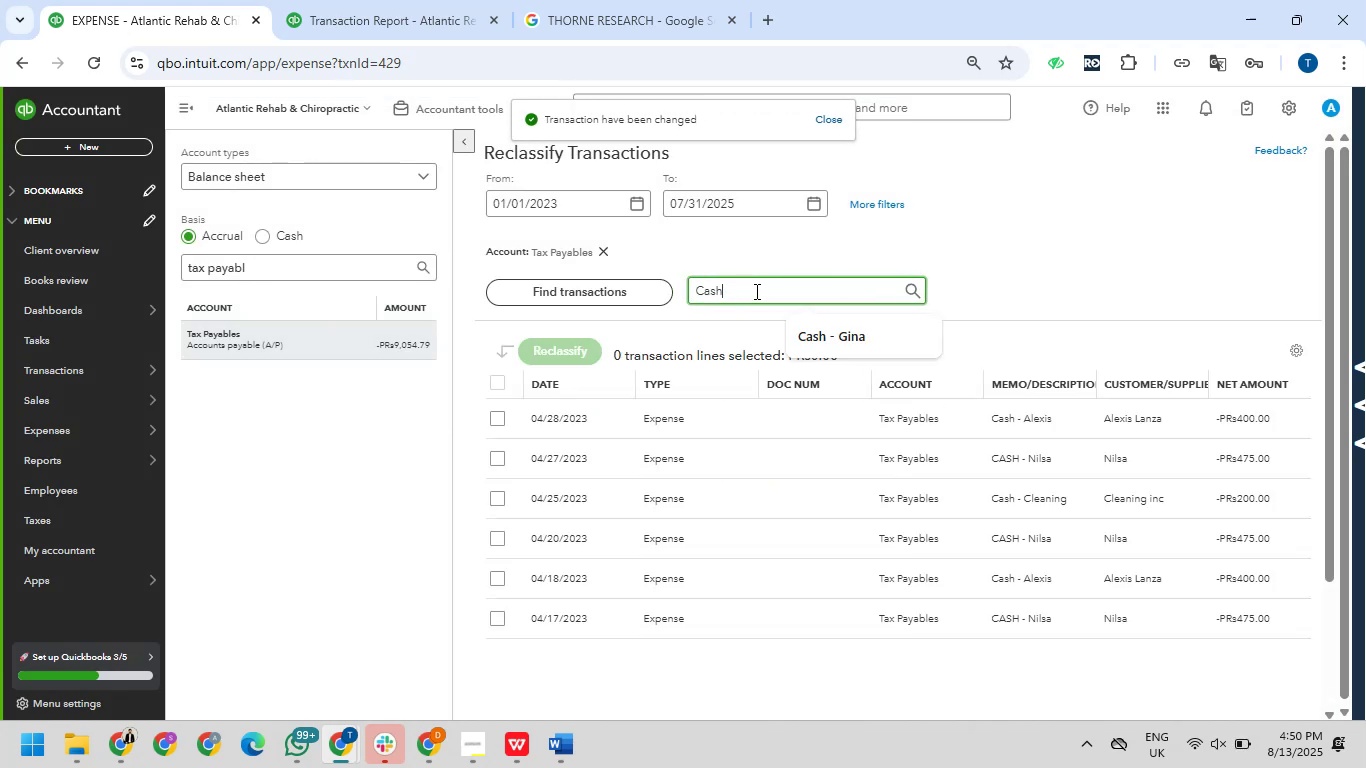 
key(Backspace)
 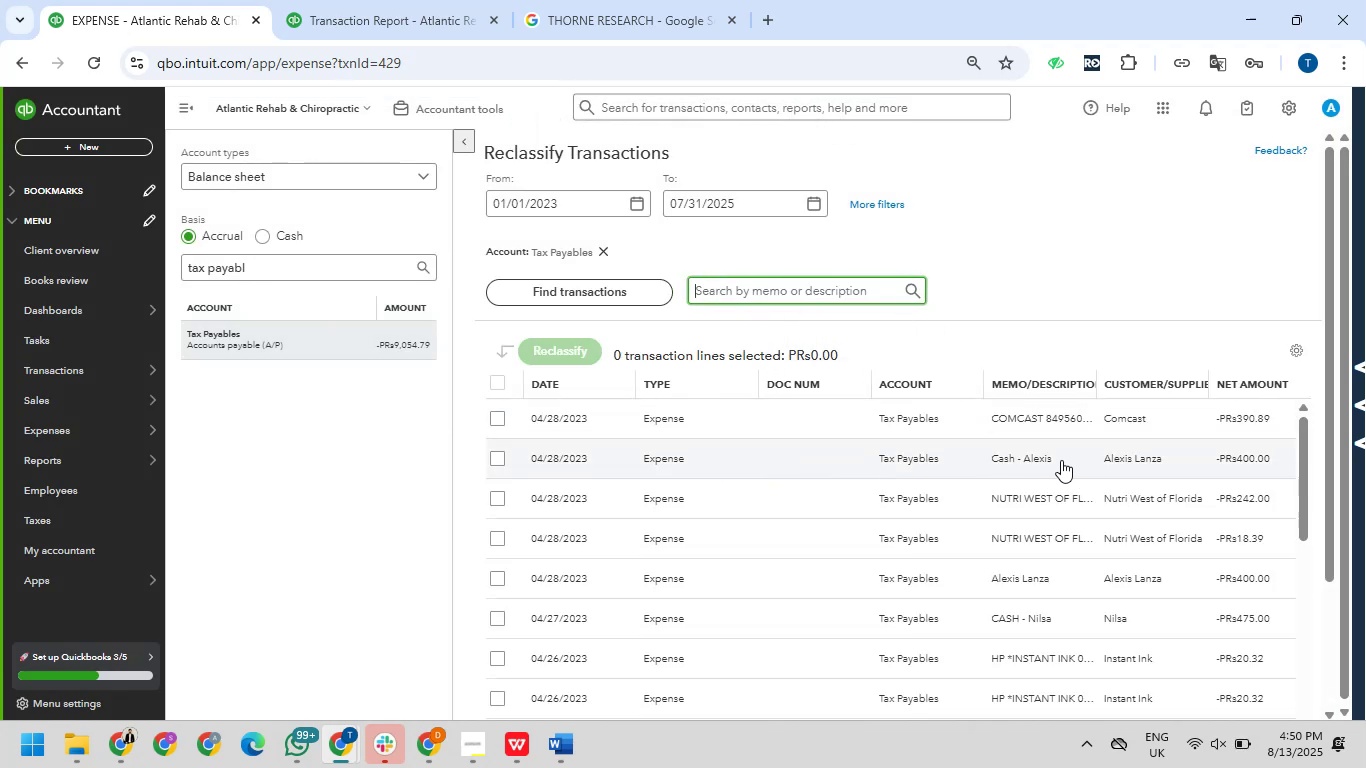 
left_click([502, 457])
 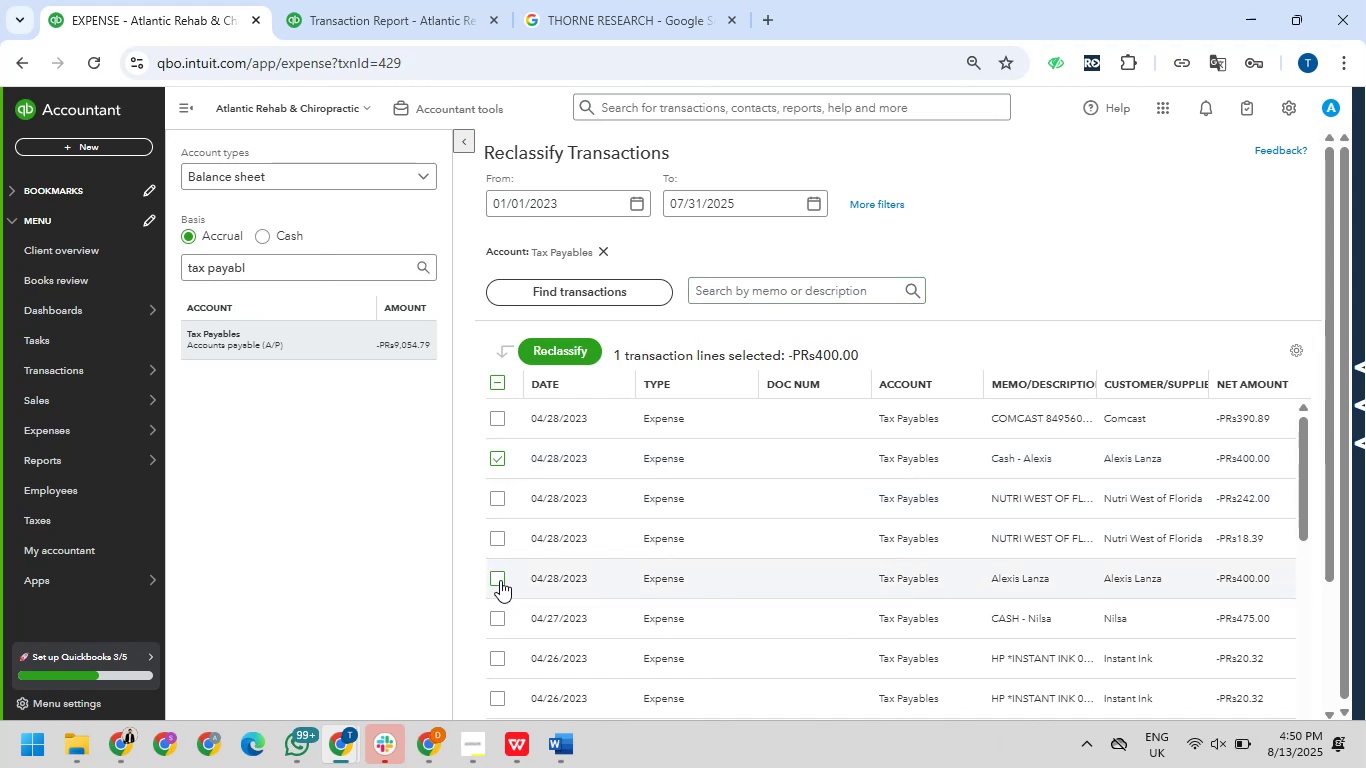 
left_click([500, 580])
 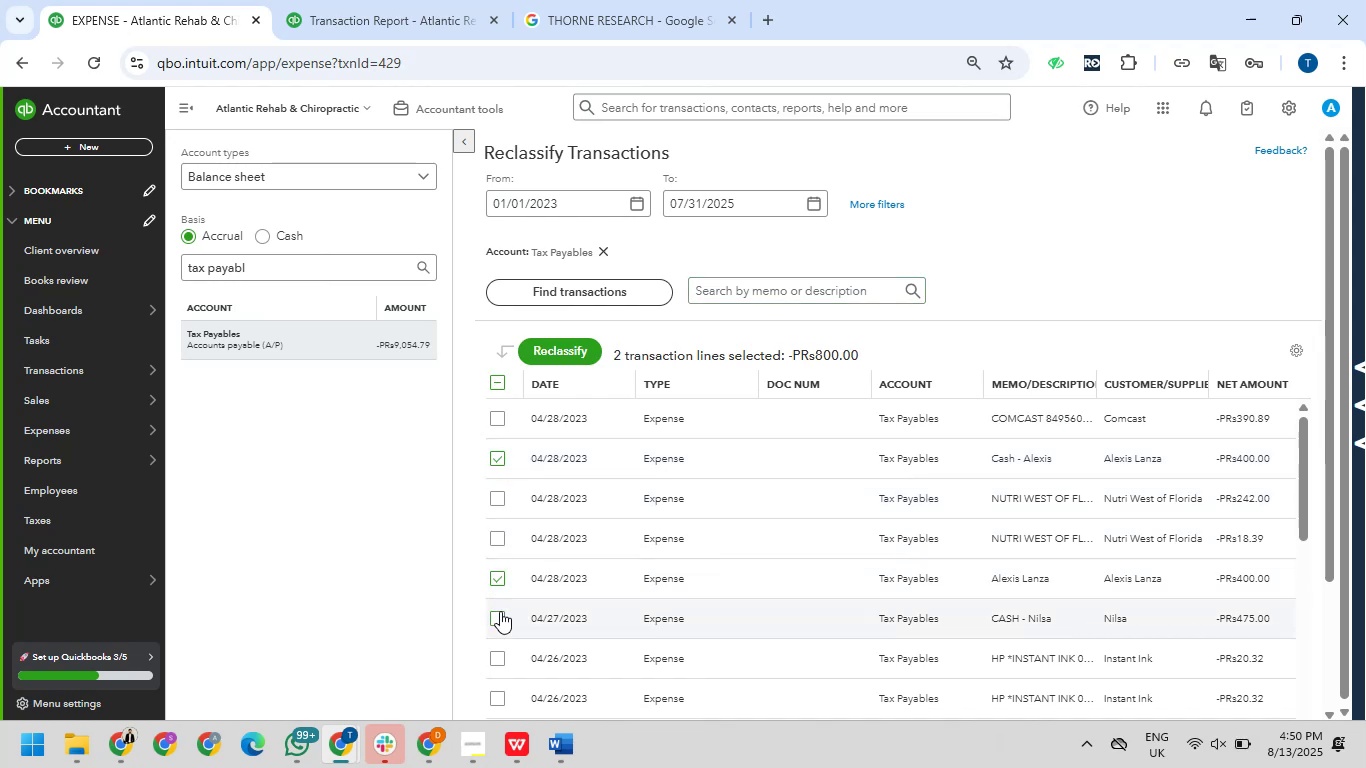 
left_click([500, 611])
 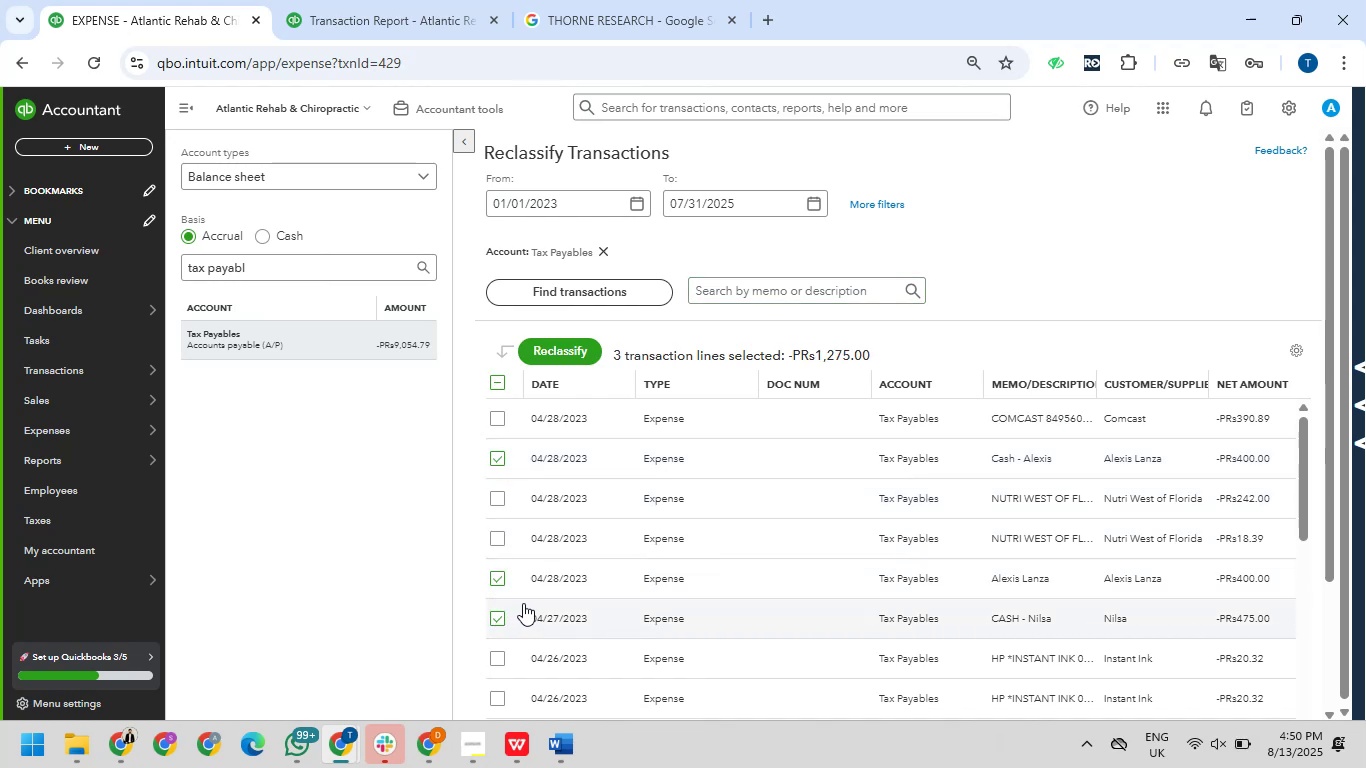 
scroll: coordinate [527, 602], scroll_direction: down, amount: 4.0
 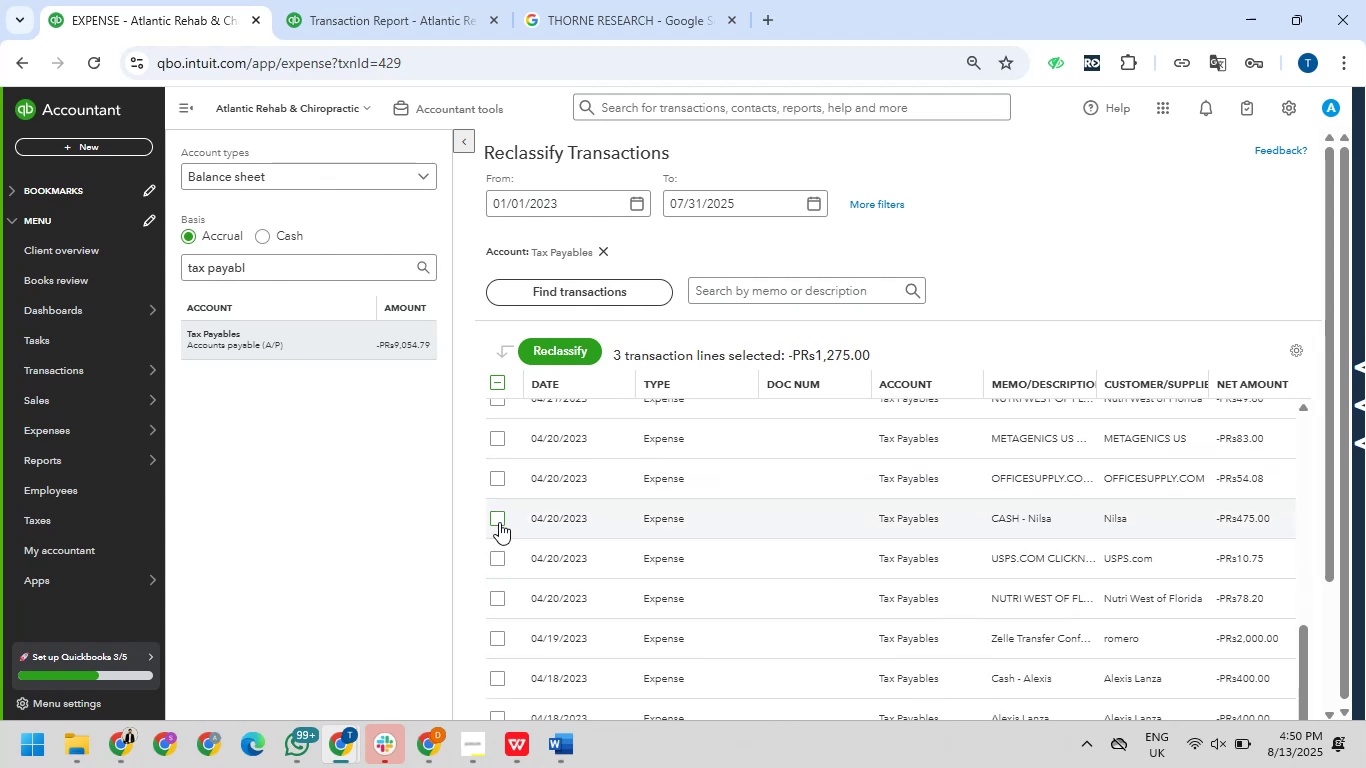 
wait(5.01)
 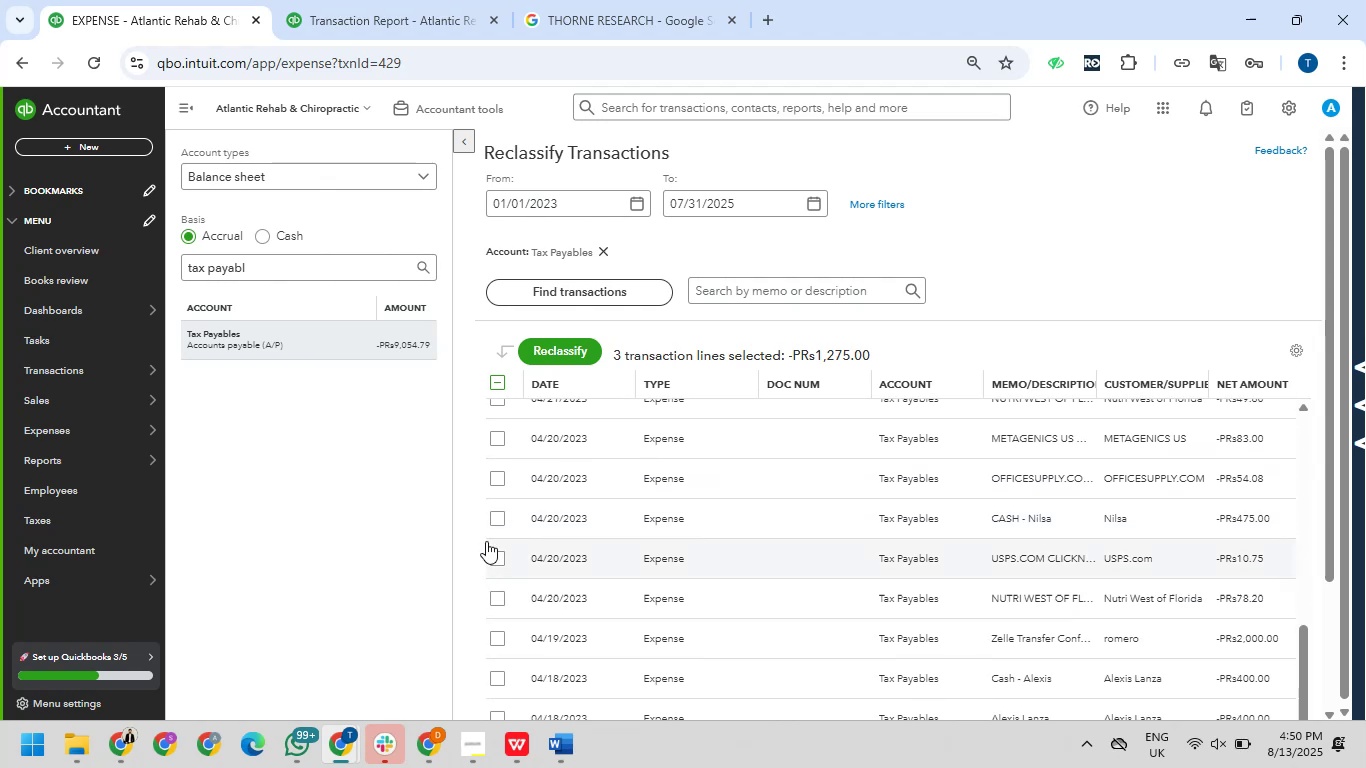 
left_click([499, 522])
 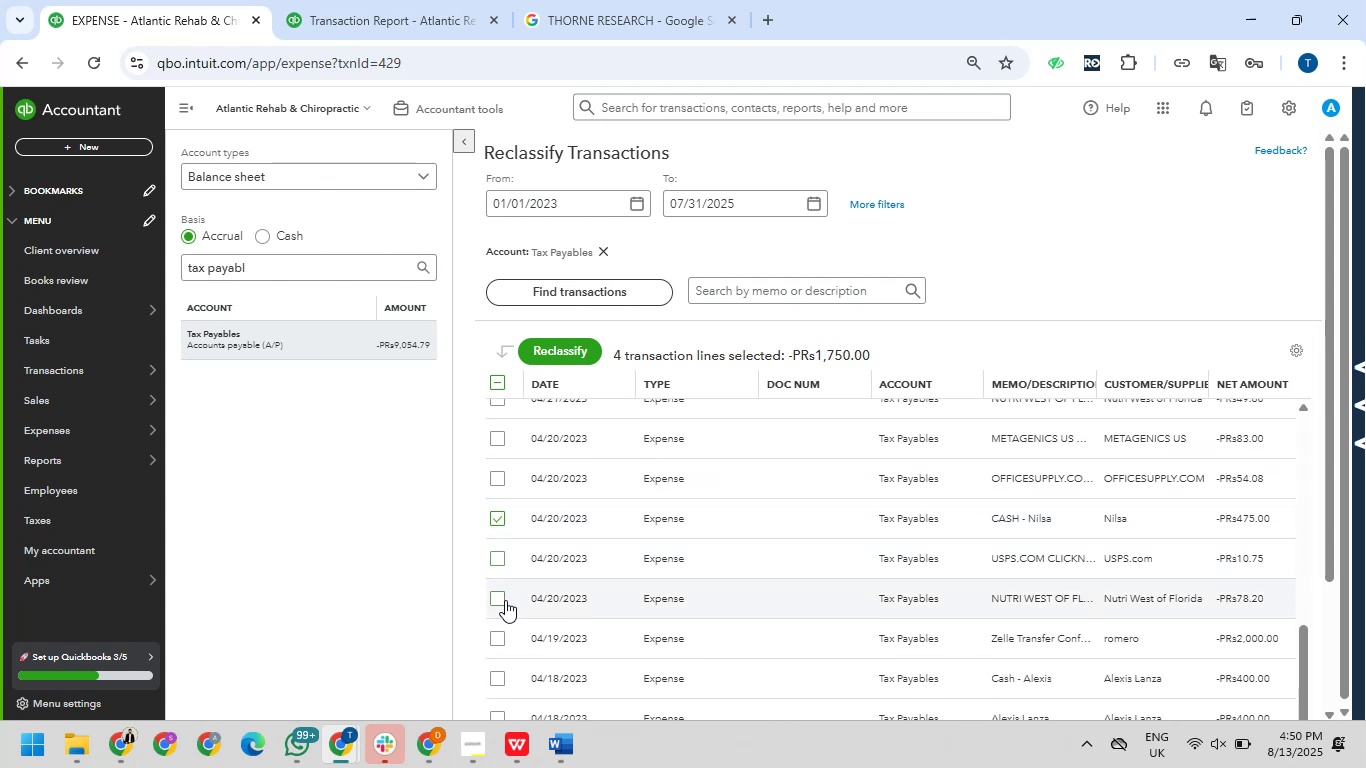 
scroll: coordinate [630, 585], scroll_direction: down, amount: 23.0
 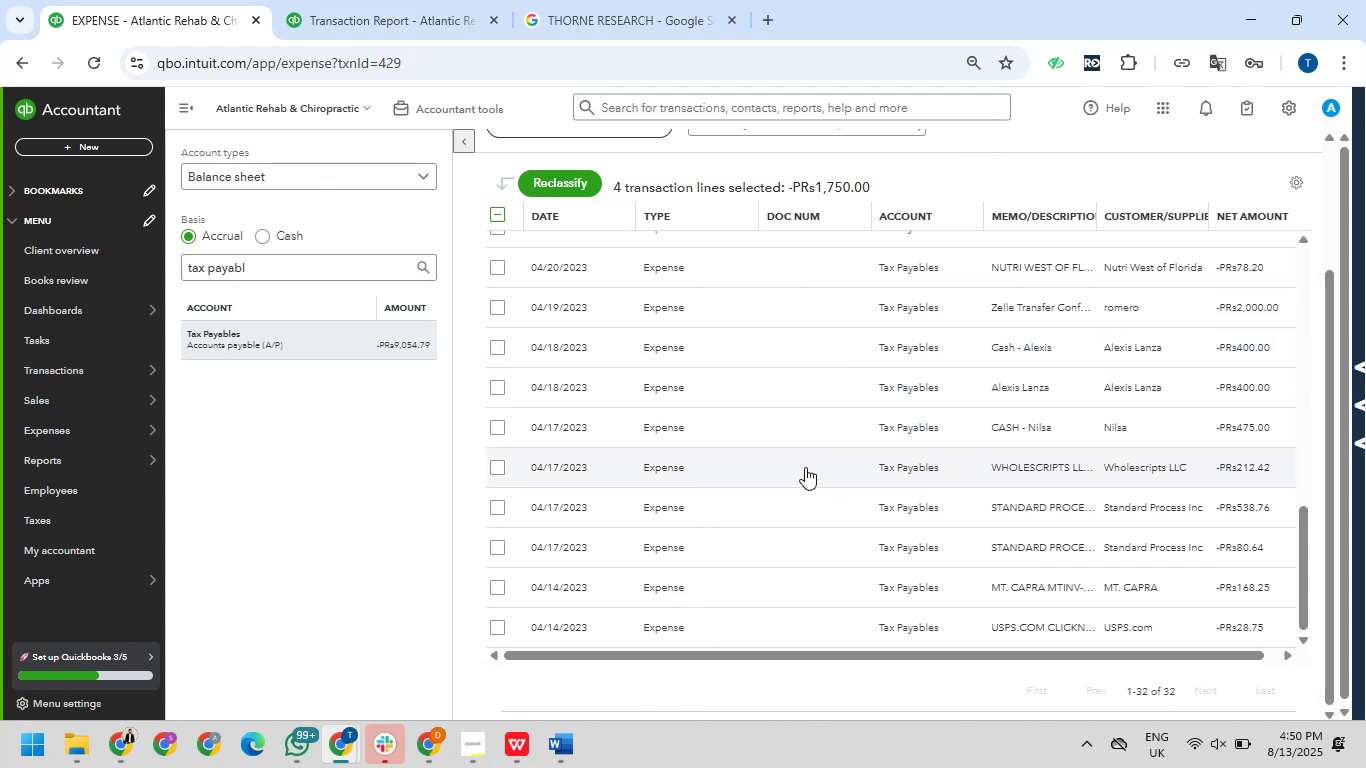 
scroll: coordinate [805, 467], scroll_direction: up, amount: 1.0
 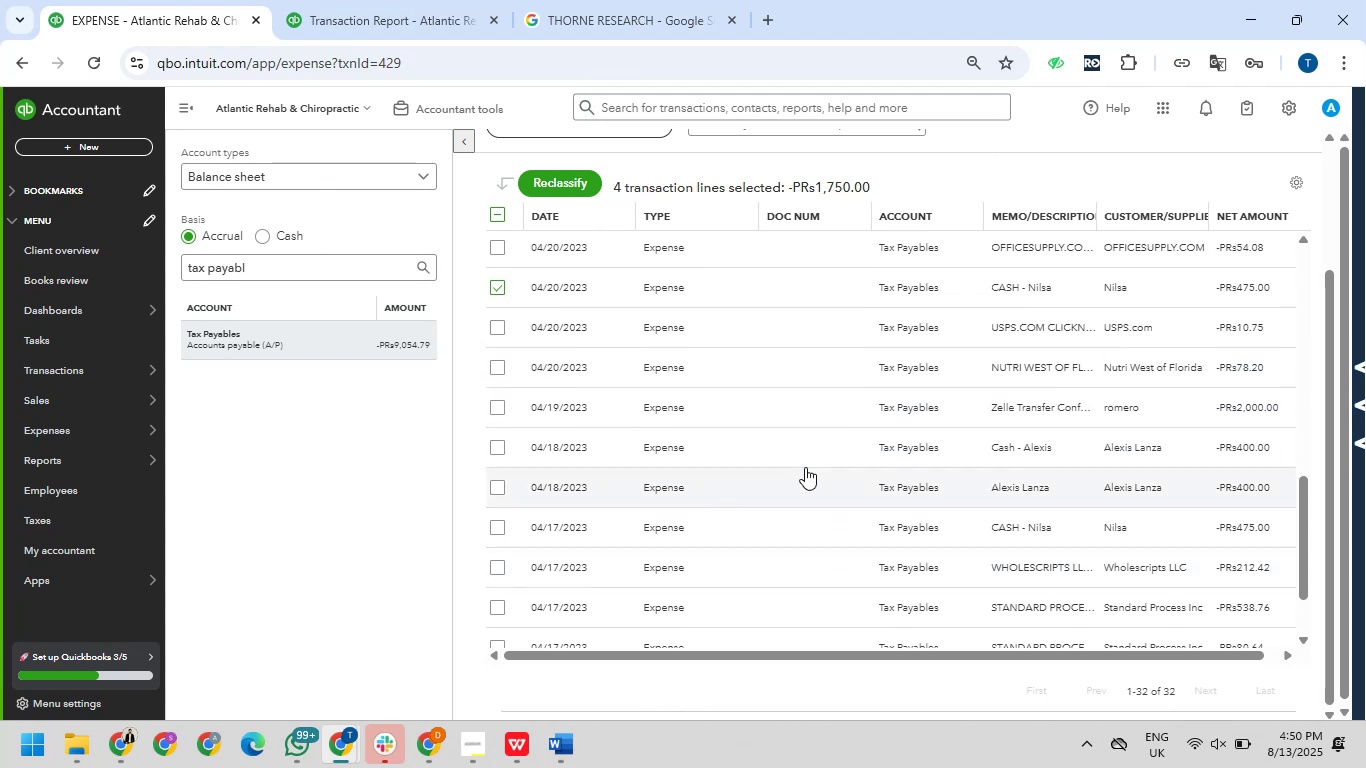 
scroll: coordinate [804, 476], scroll_direction: down, amount: 3.0
 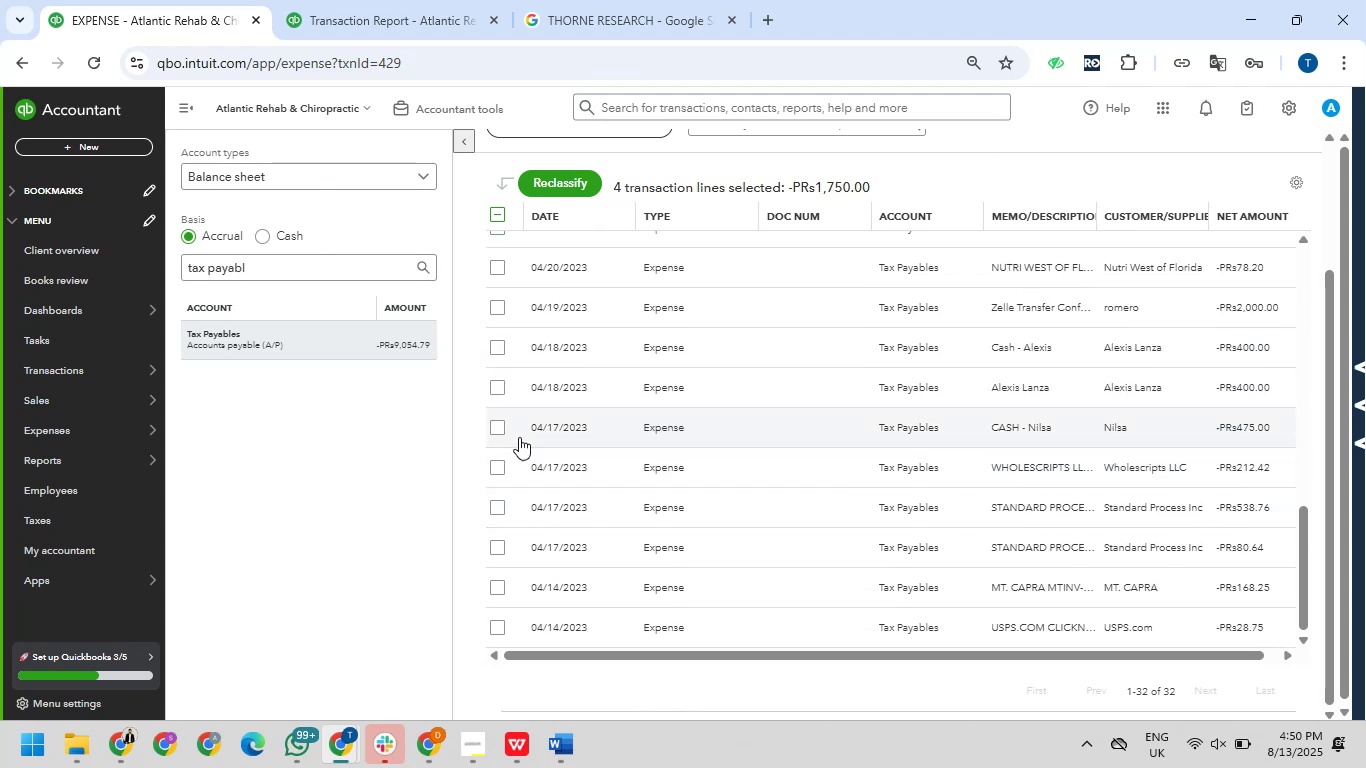 
left_click([495, 428])
 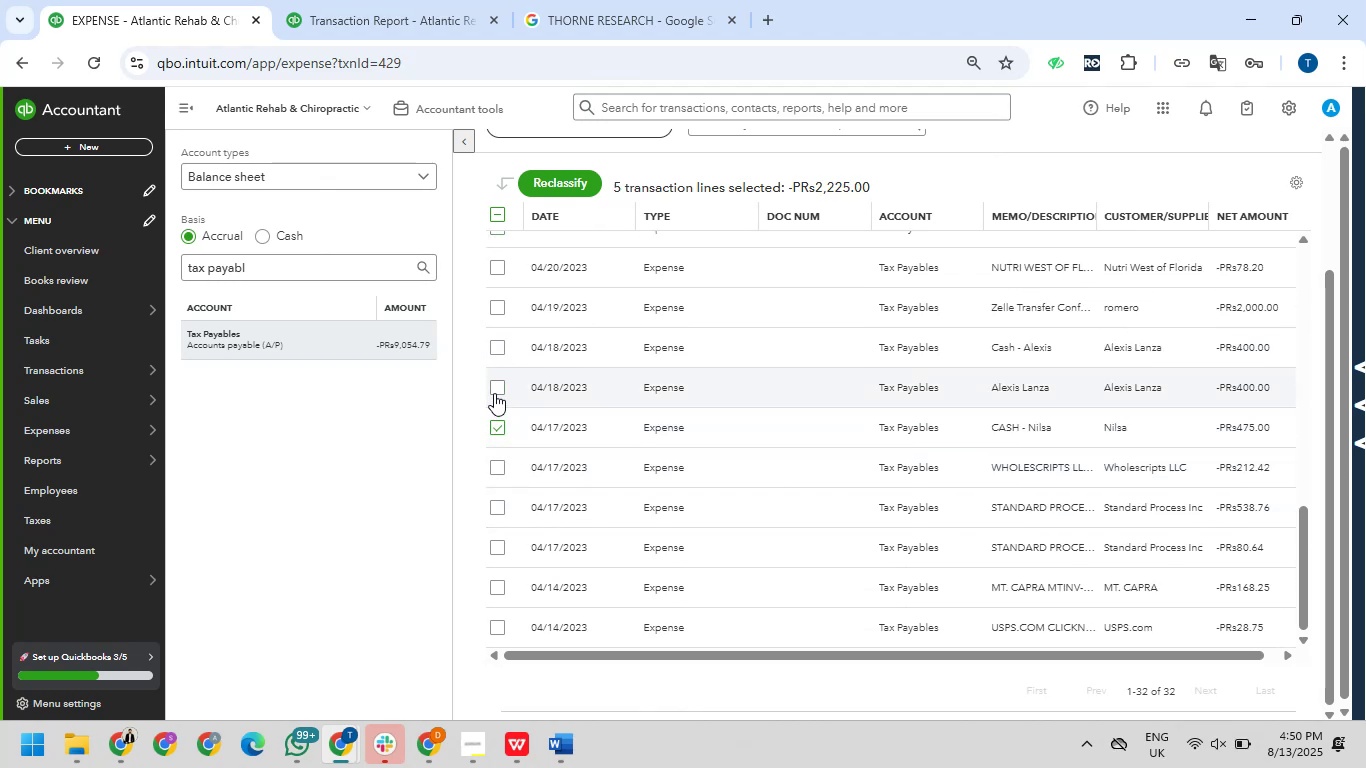 
left_click([494, 393])
 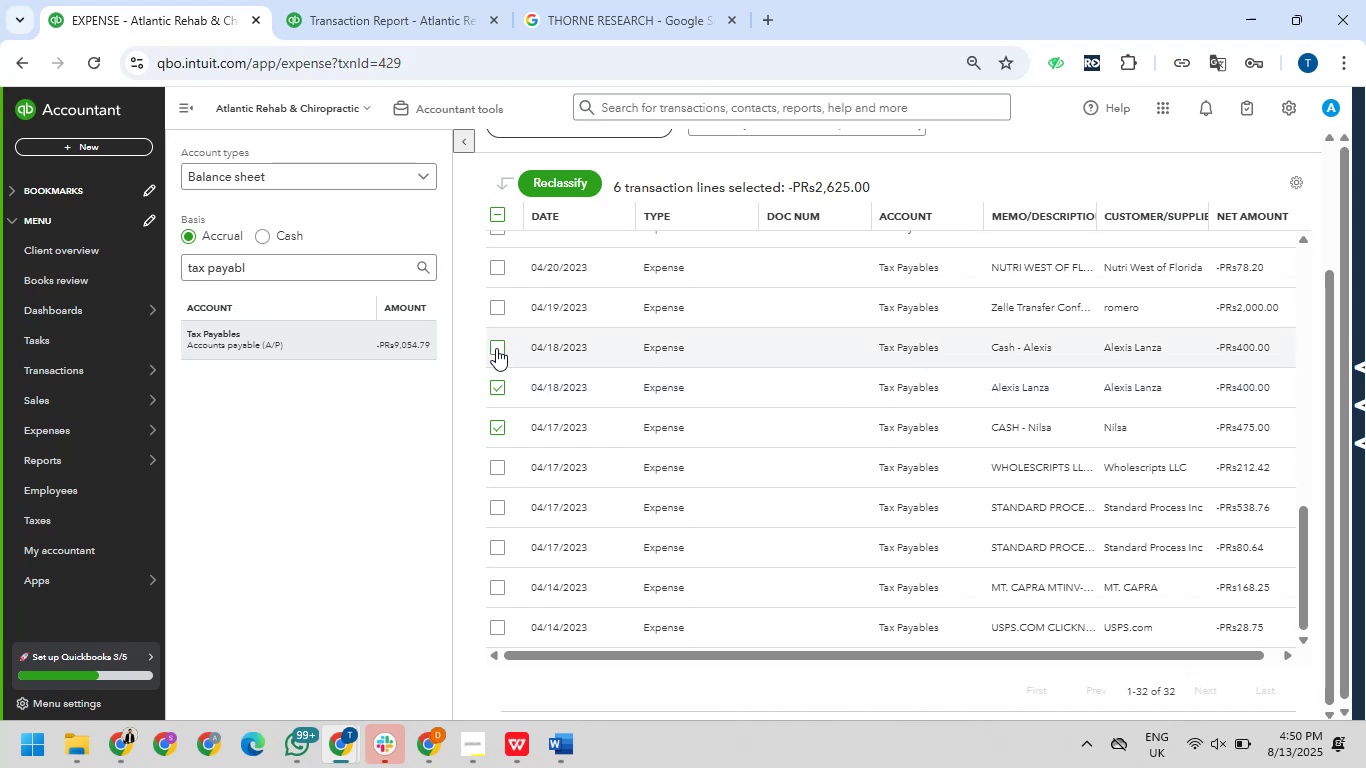 
left_click([496, 348])
 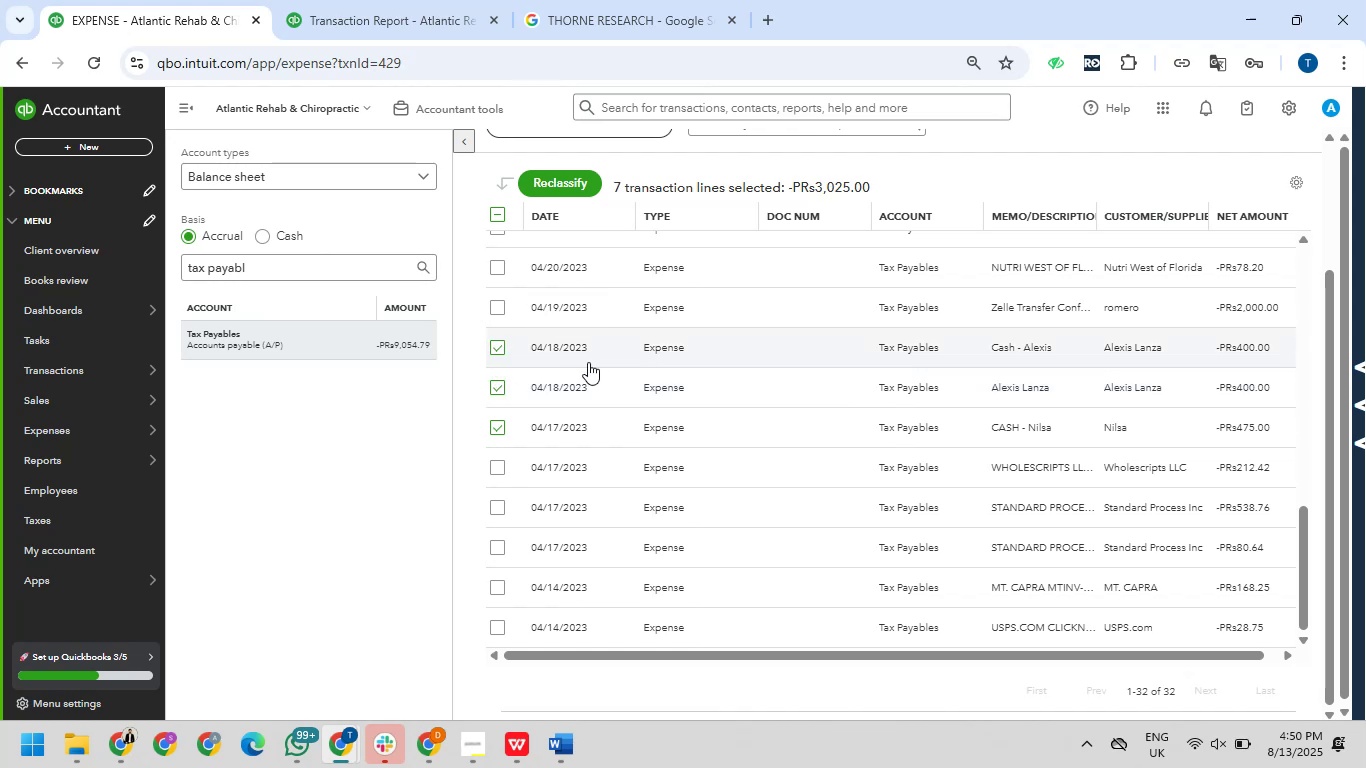 
scroll: coordinate [630, 391], scroll_direction: up, amount: 5.0
 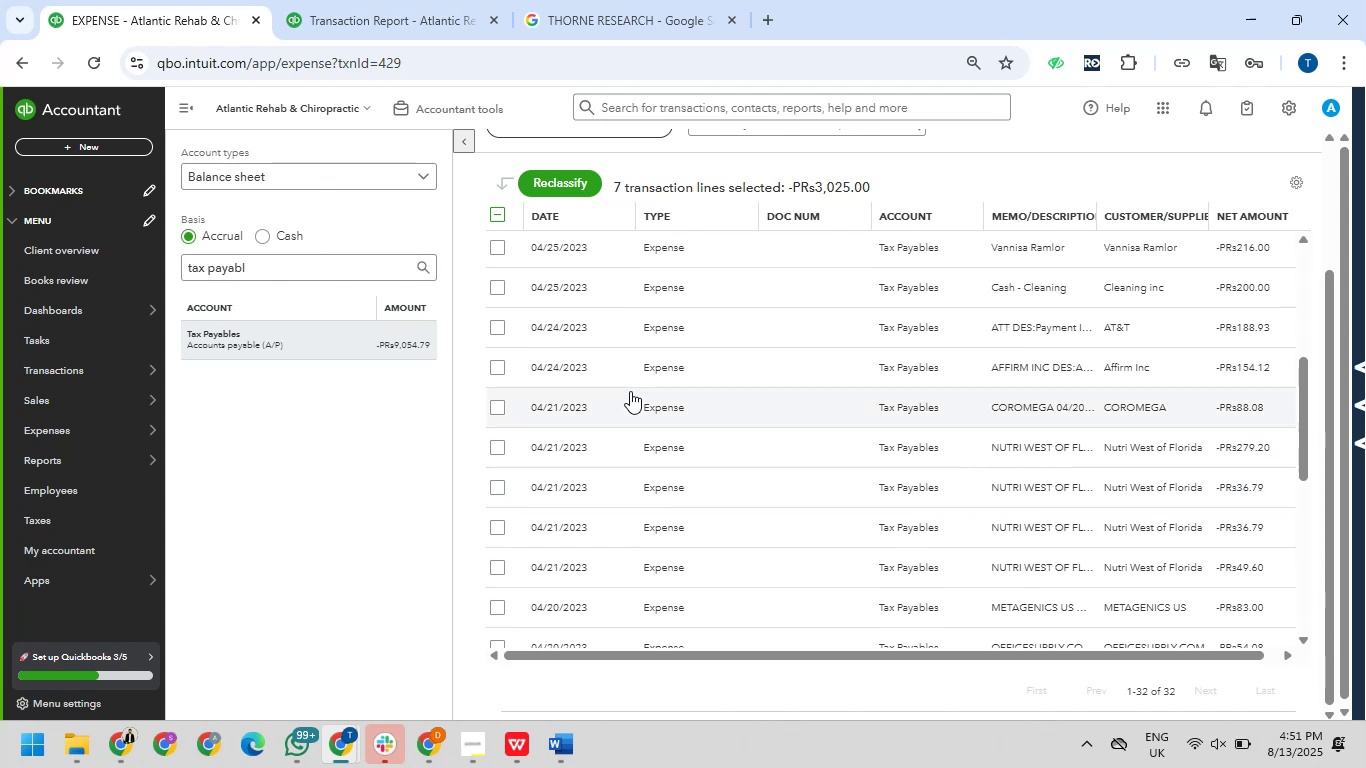 
scroll: coordinate [630, 391], scroll_direction: up, amount: 5.0
 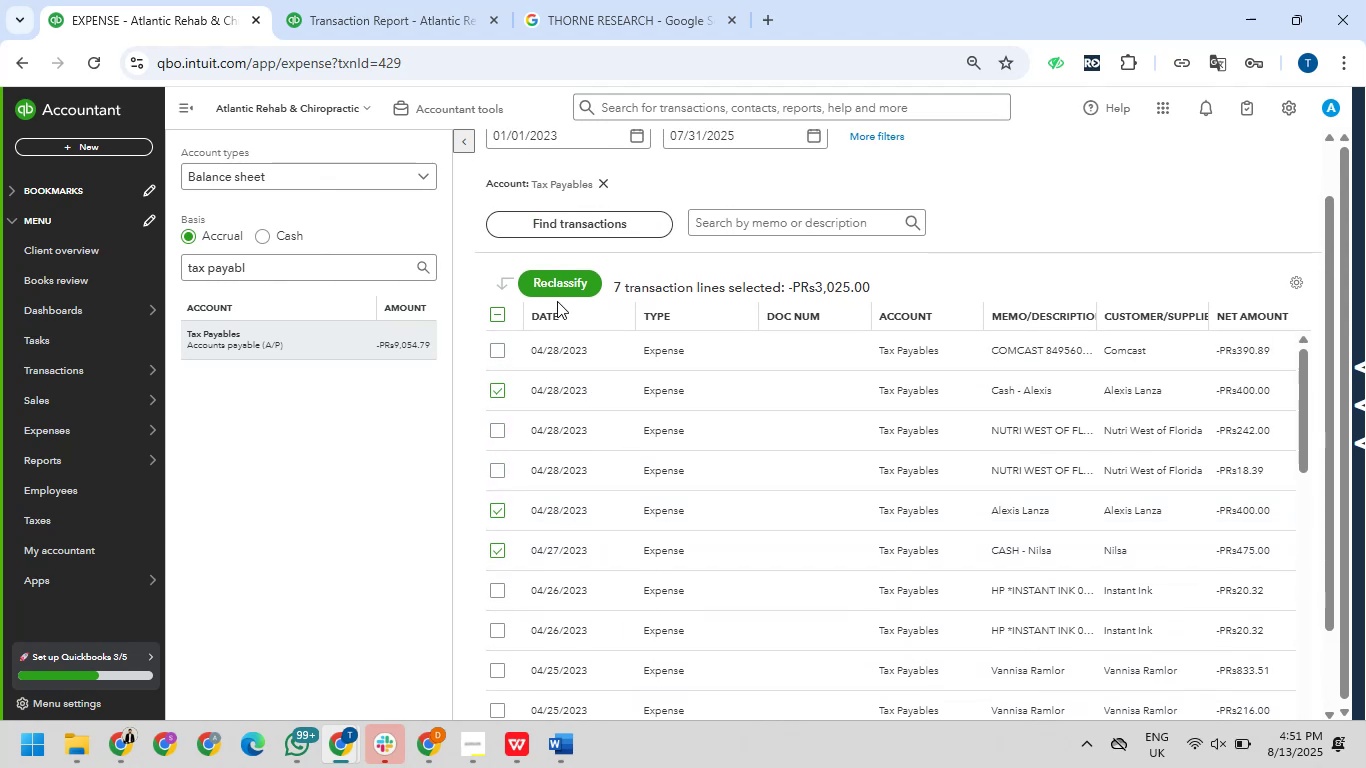 
left_click([557, 288])
 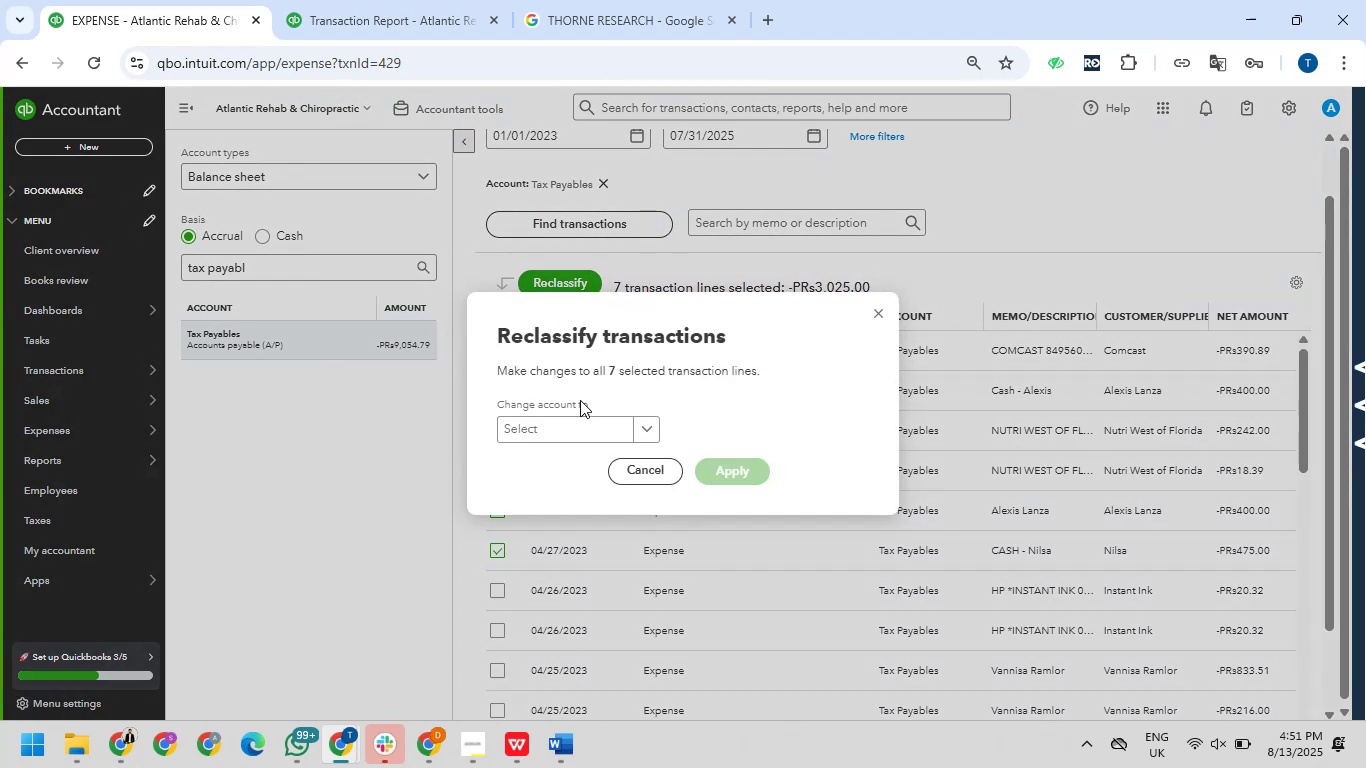 
left_click([584, 429])
 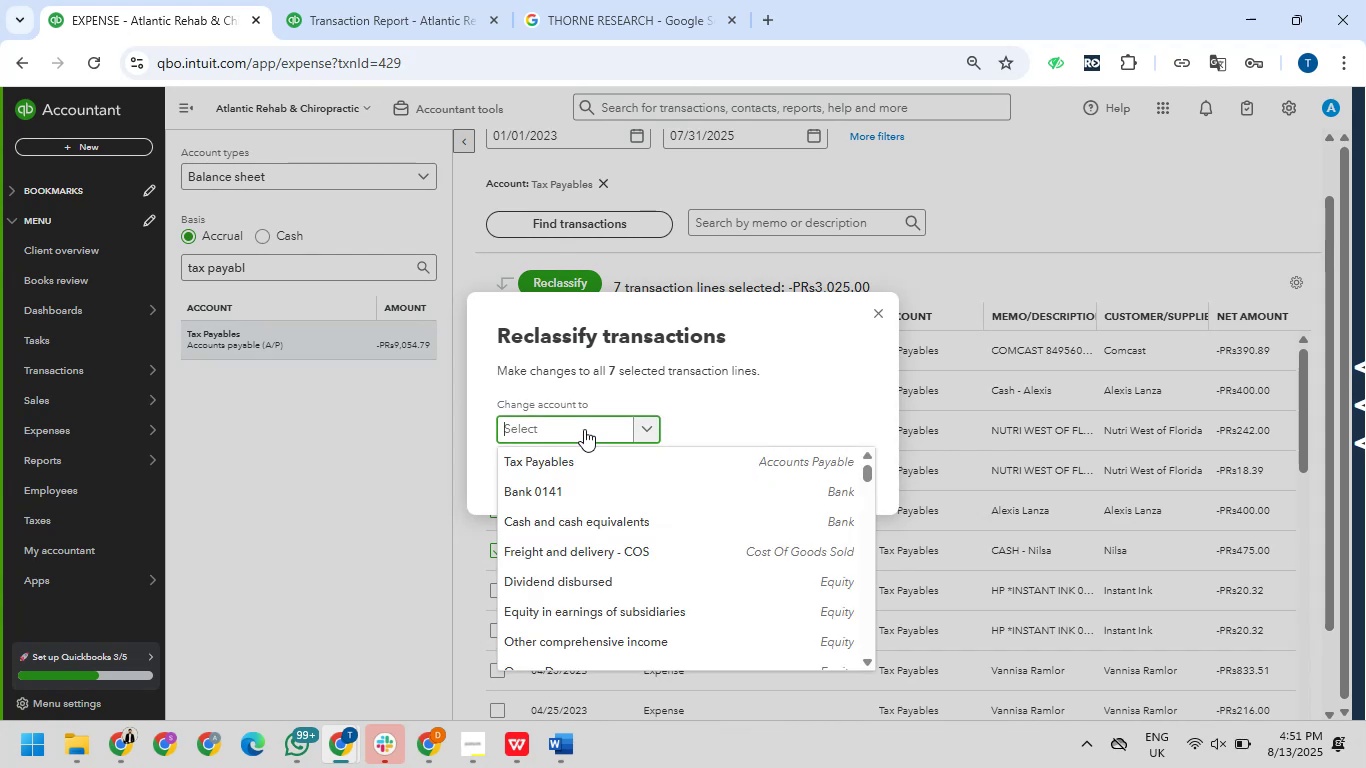 
type(comm)
 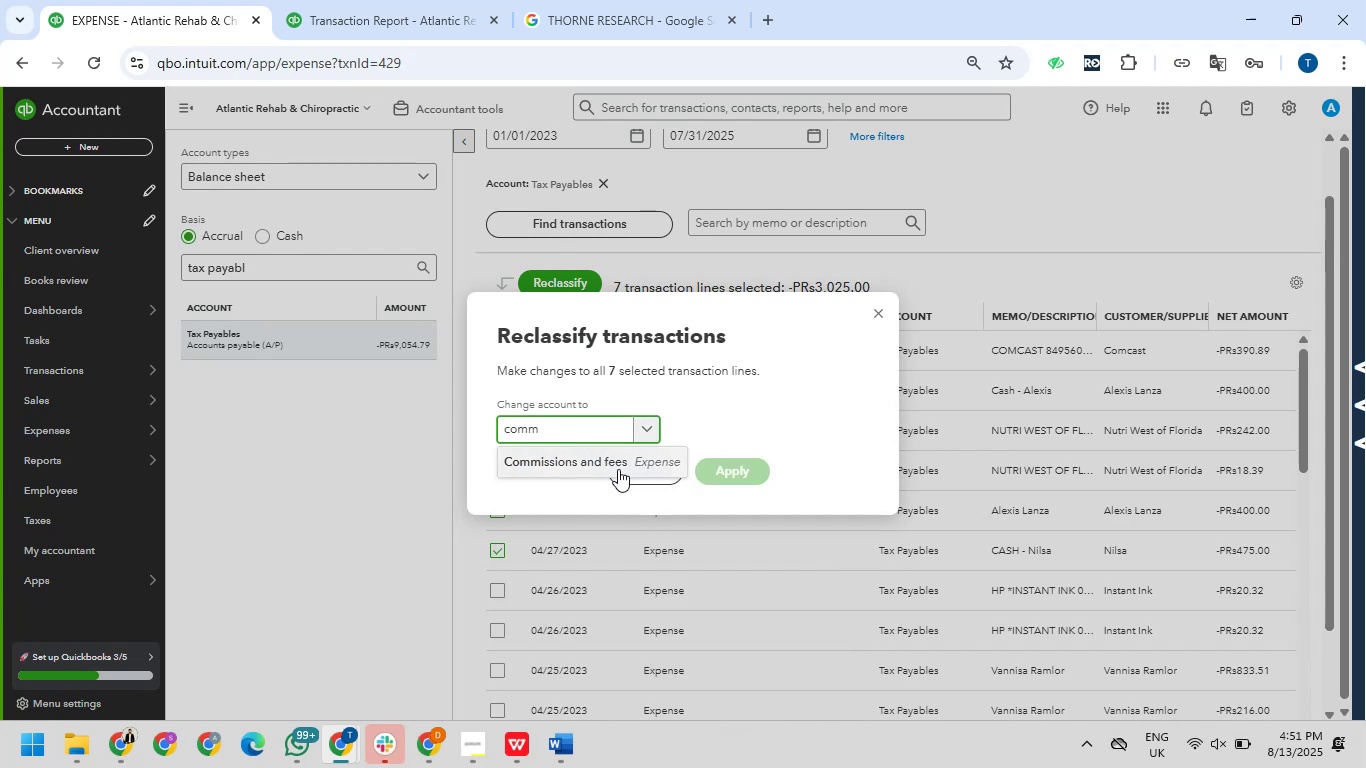 
left_click([605, 463])
 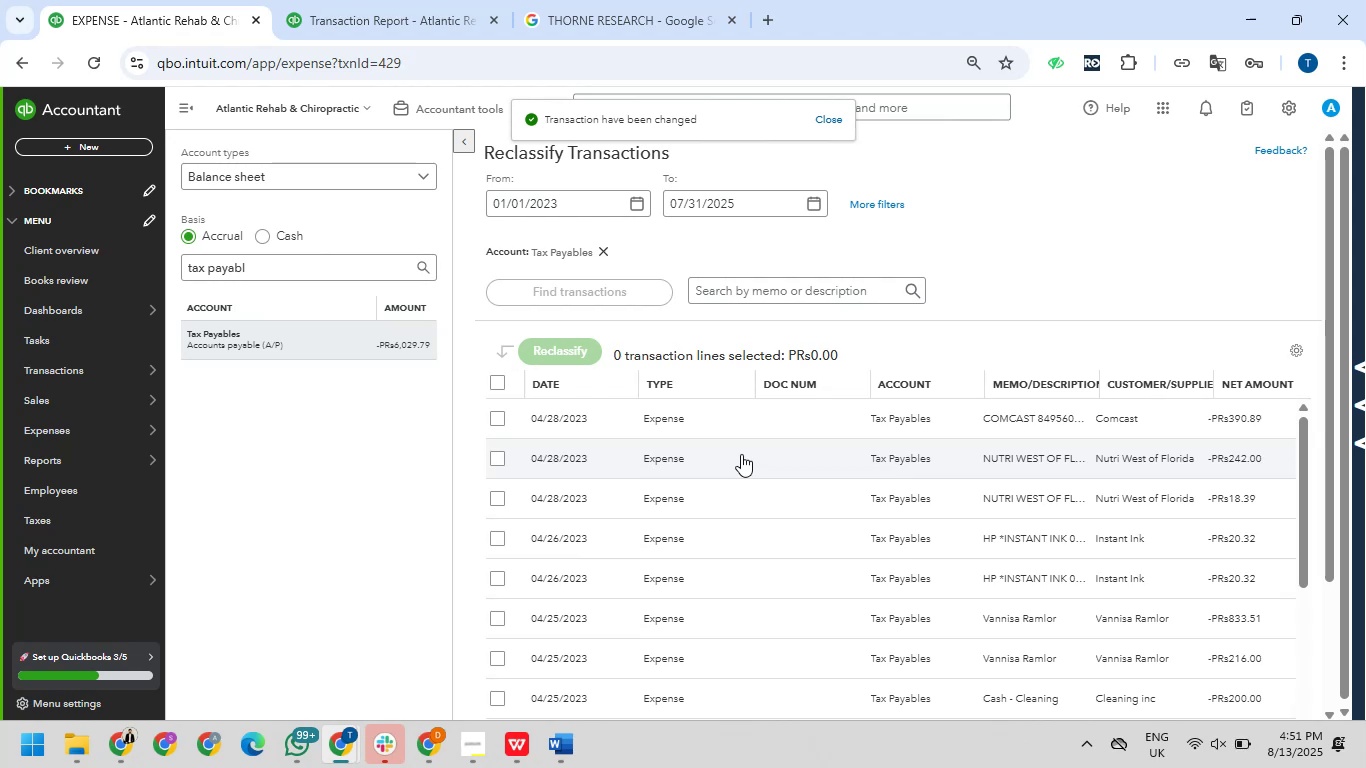 
wait(11.31)
 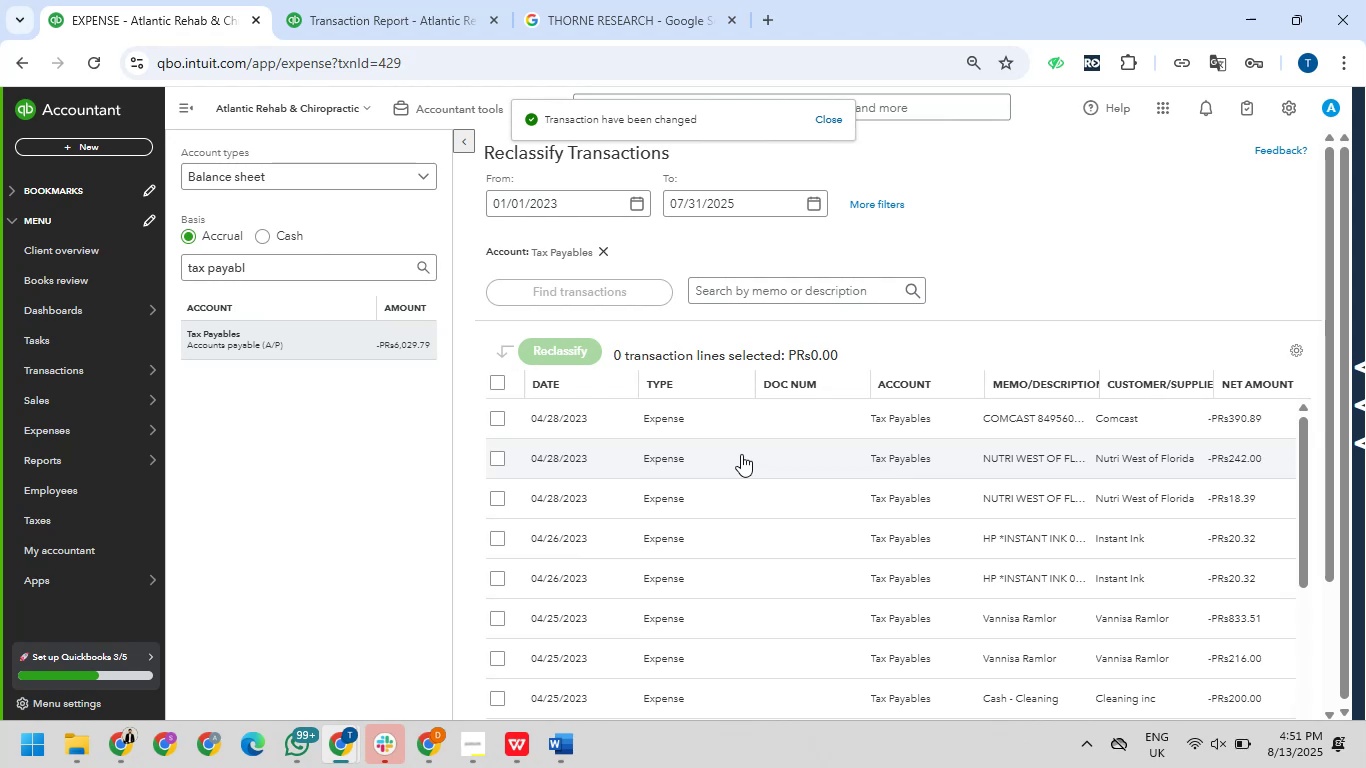 
left_click([497, 417])
 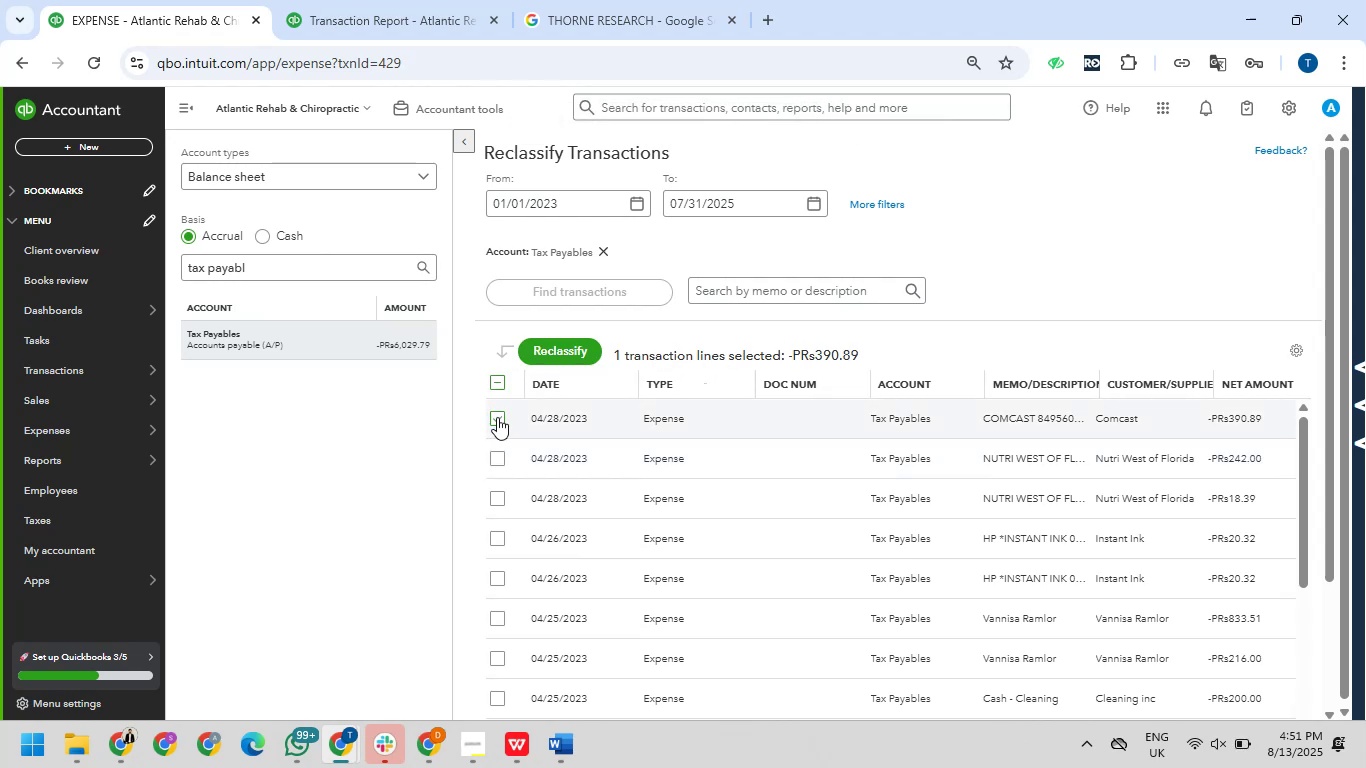 
scroll: coordinate [503, 411], scroll_direction: down, amount: 2.0
 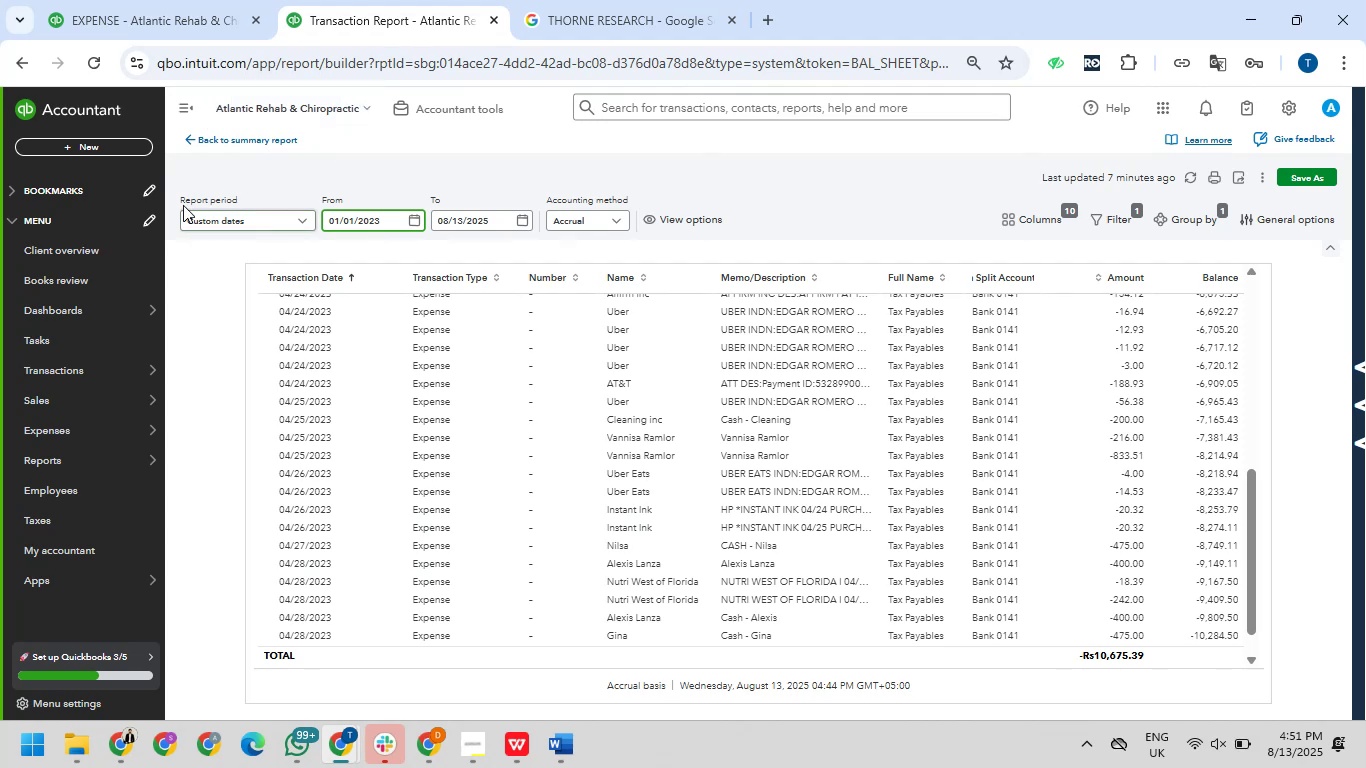 
wait(6.29)
 